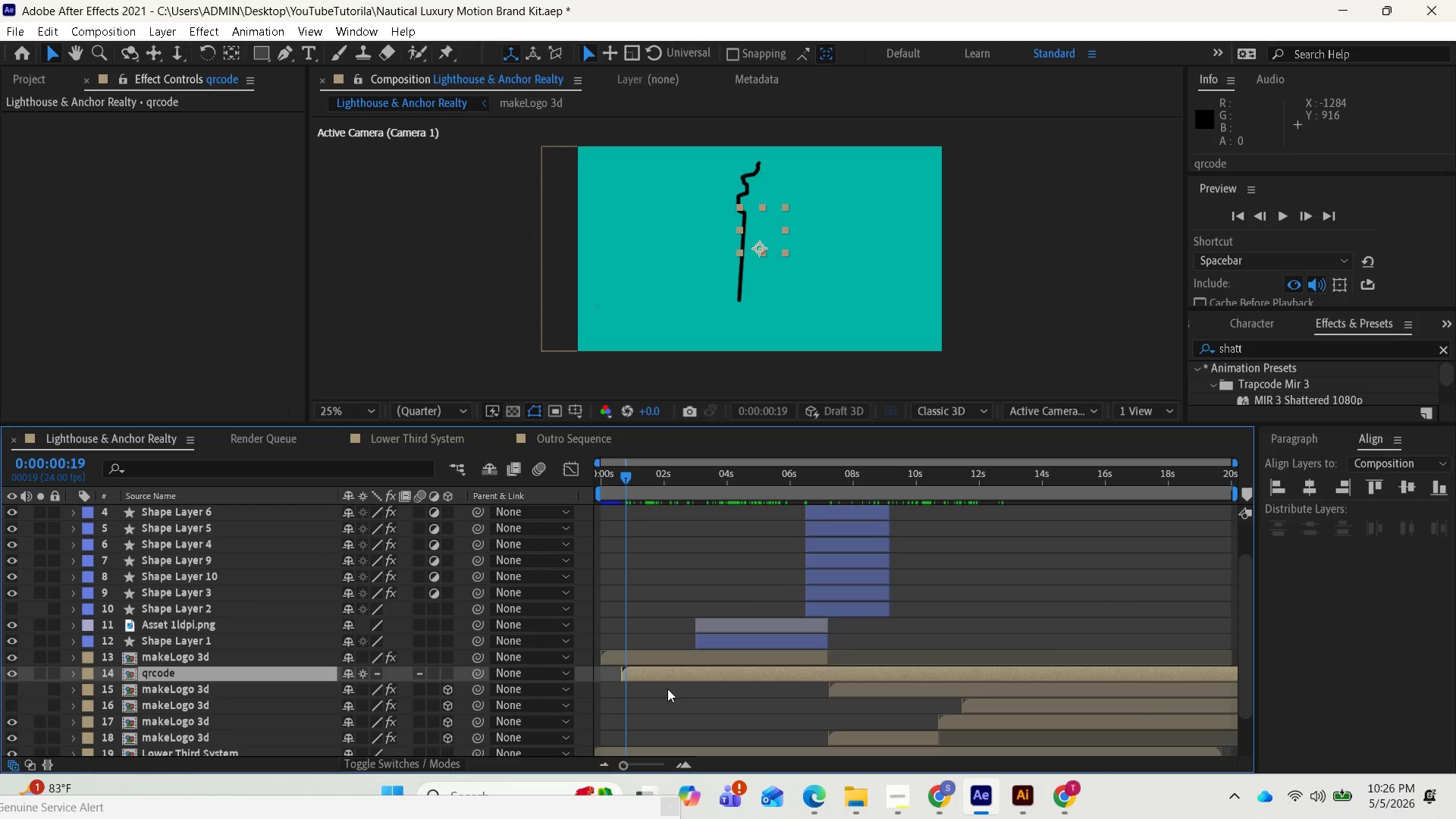 
key(Control+Z)
 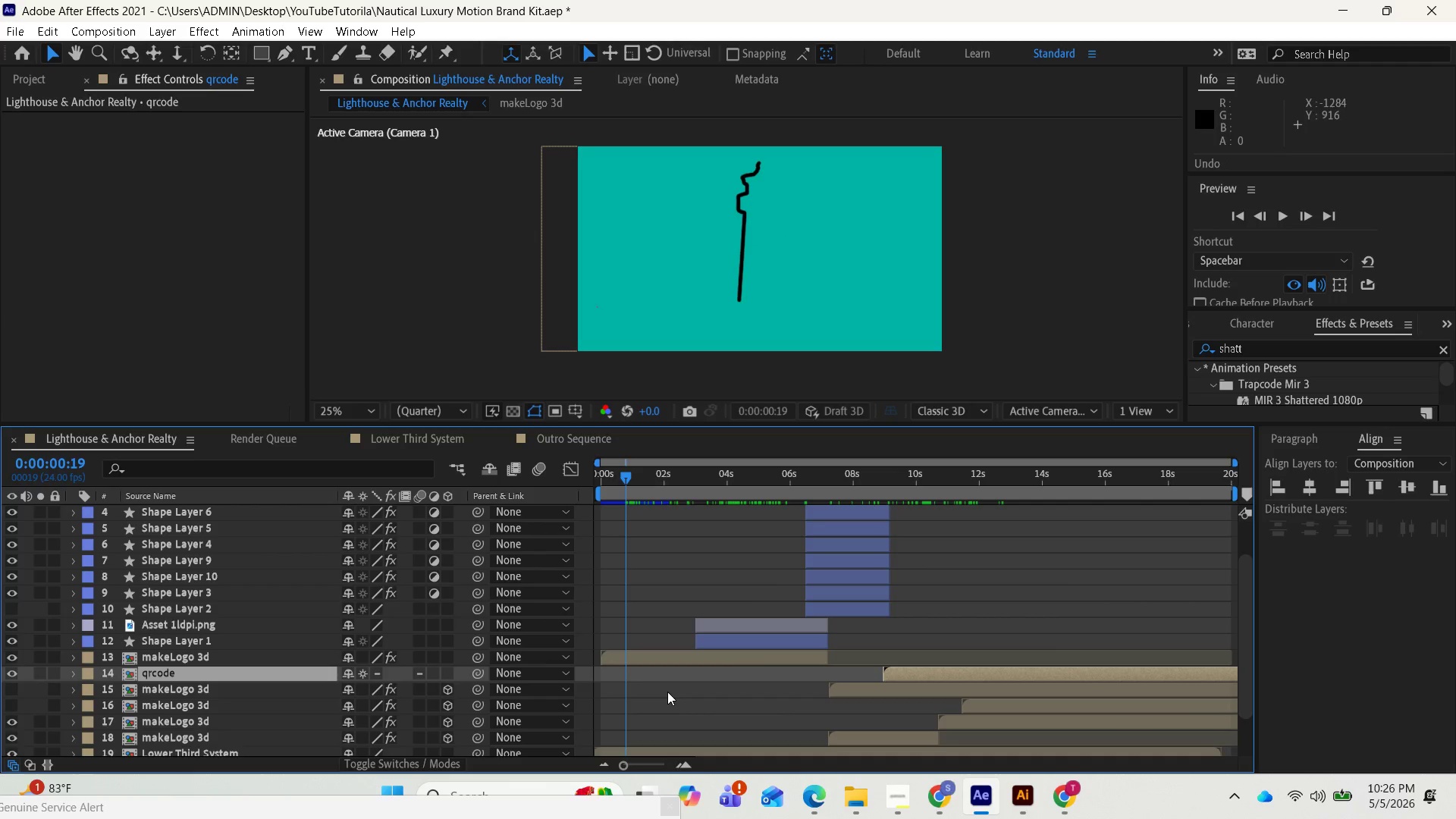 
key(Control+Z)
 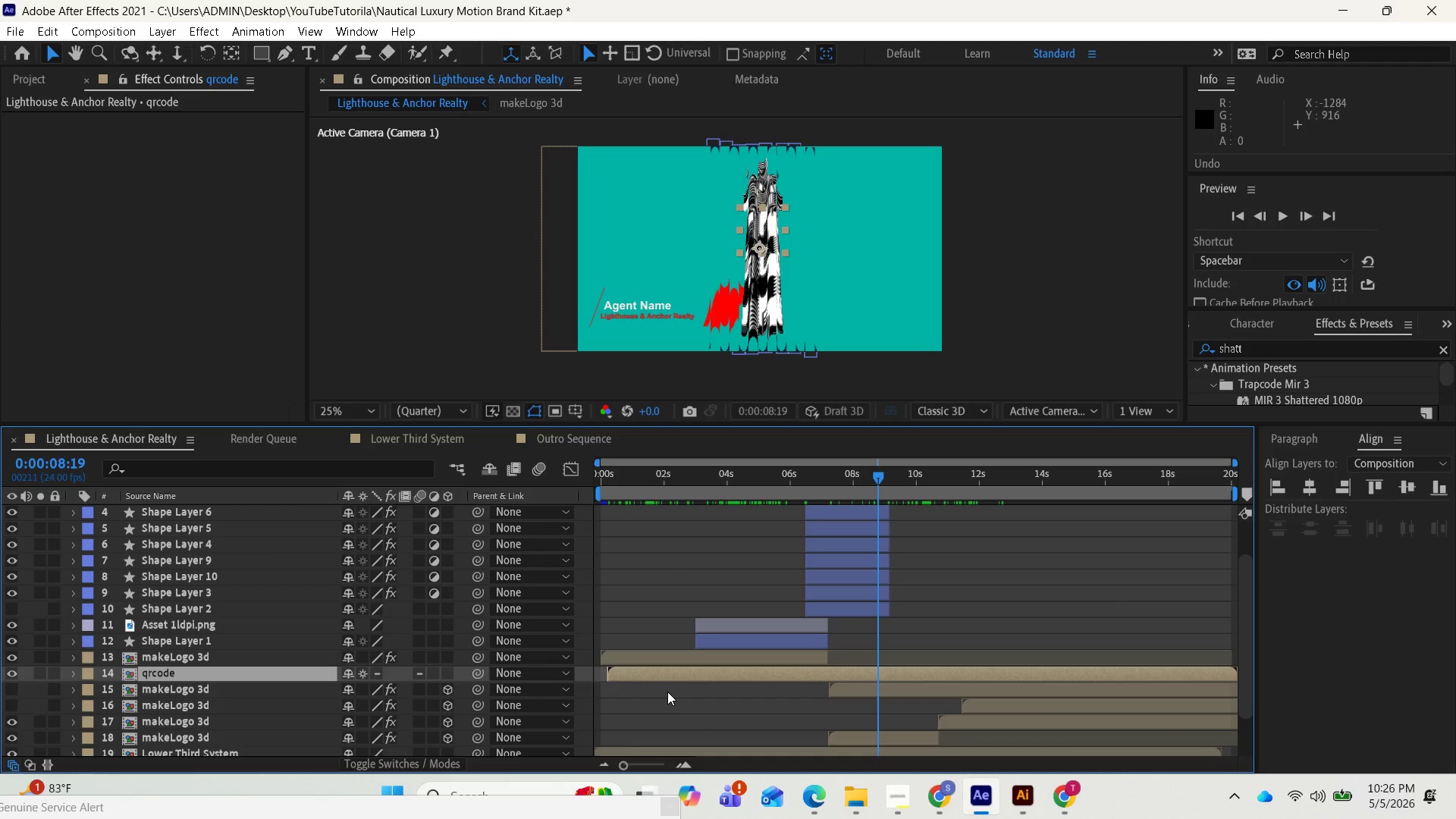 
key(Control+Z)
 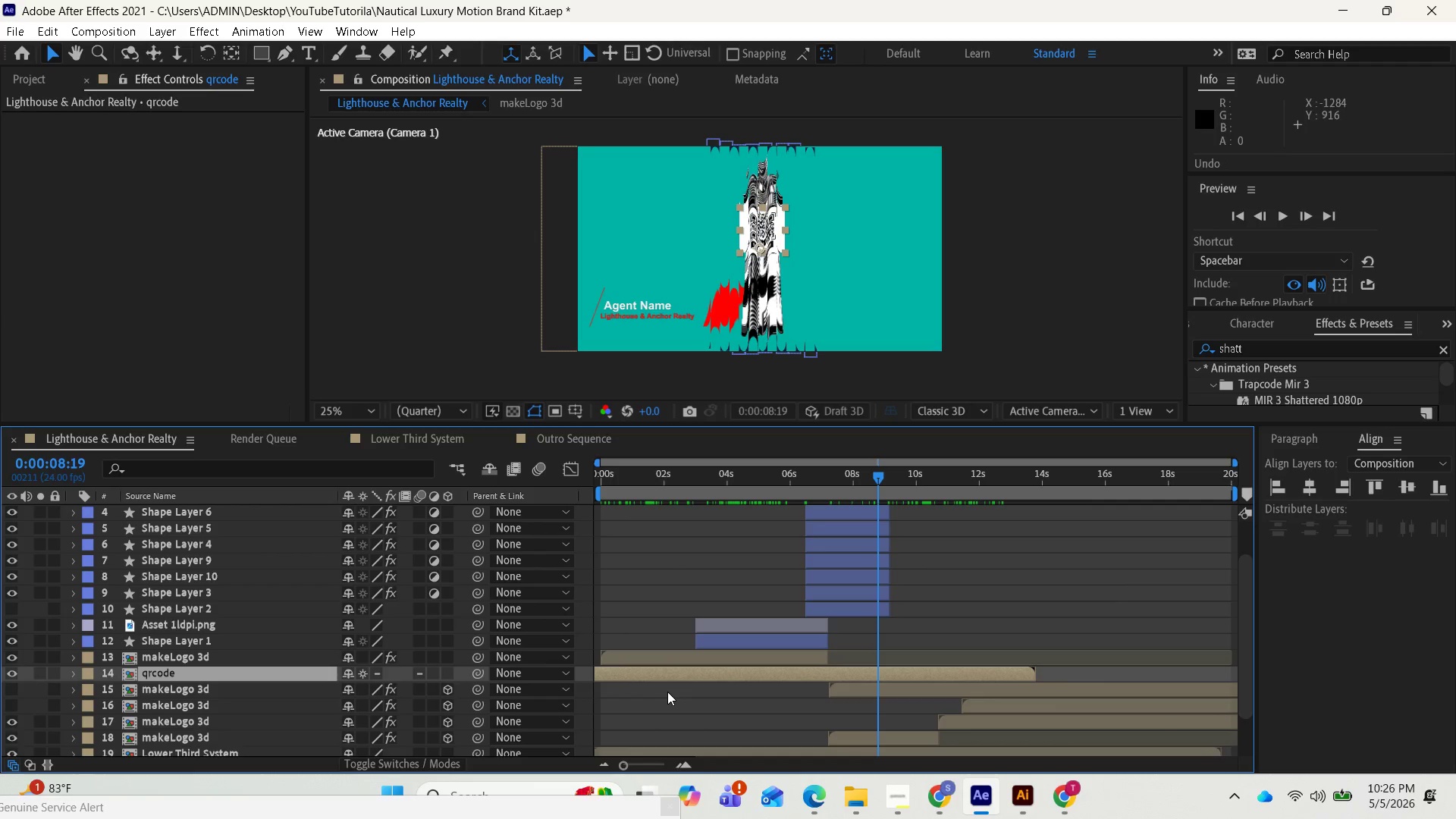 
key(Control+Z)
 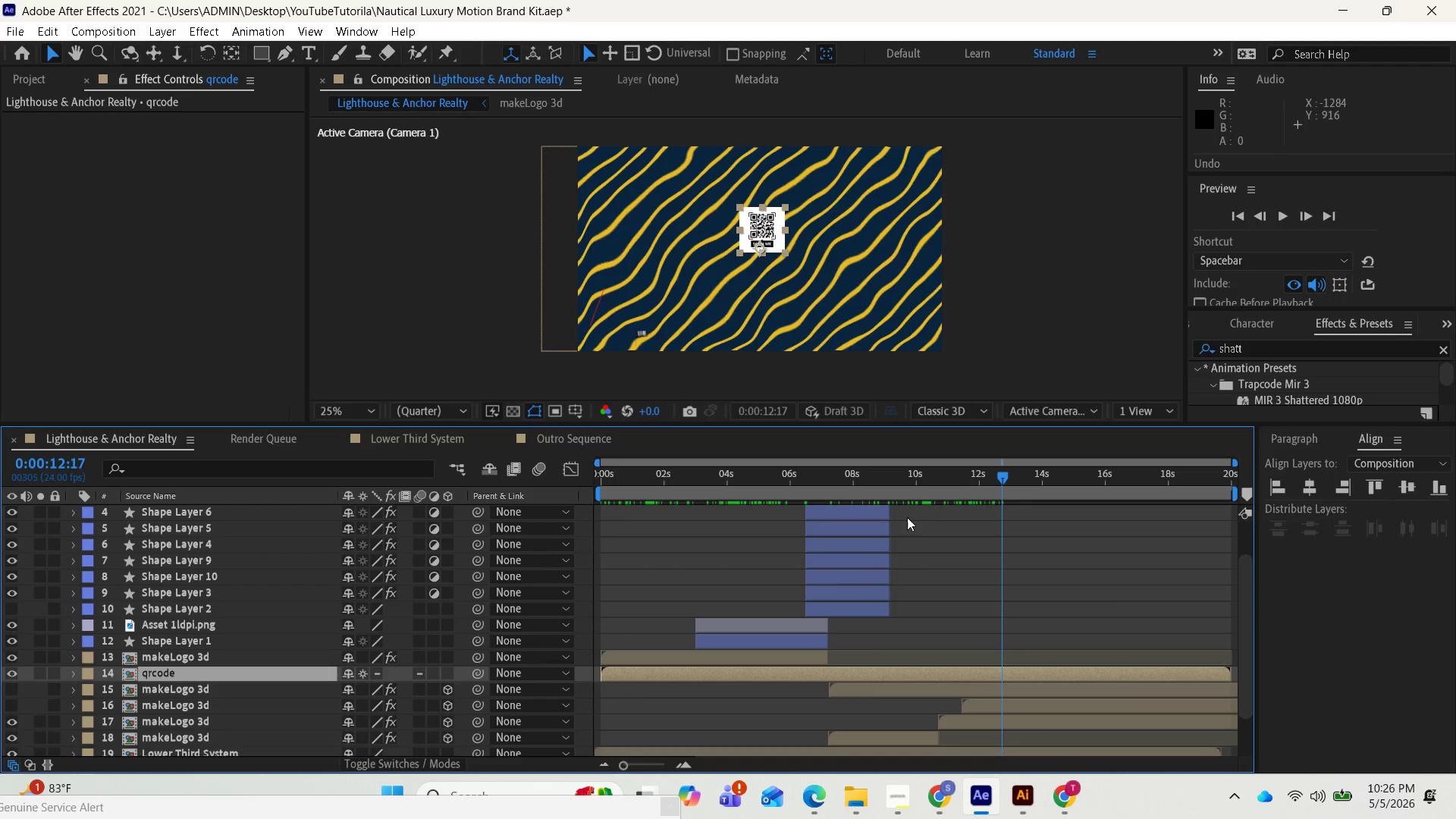 
left_click_drag(start_coordinate=[996, 472], to_coordinate=[861, 487])
 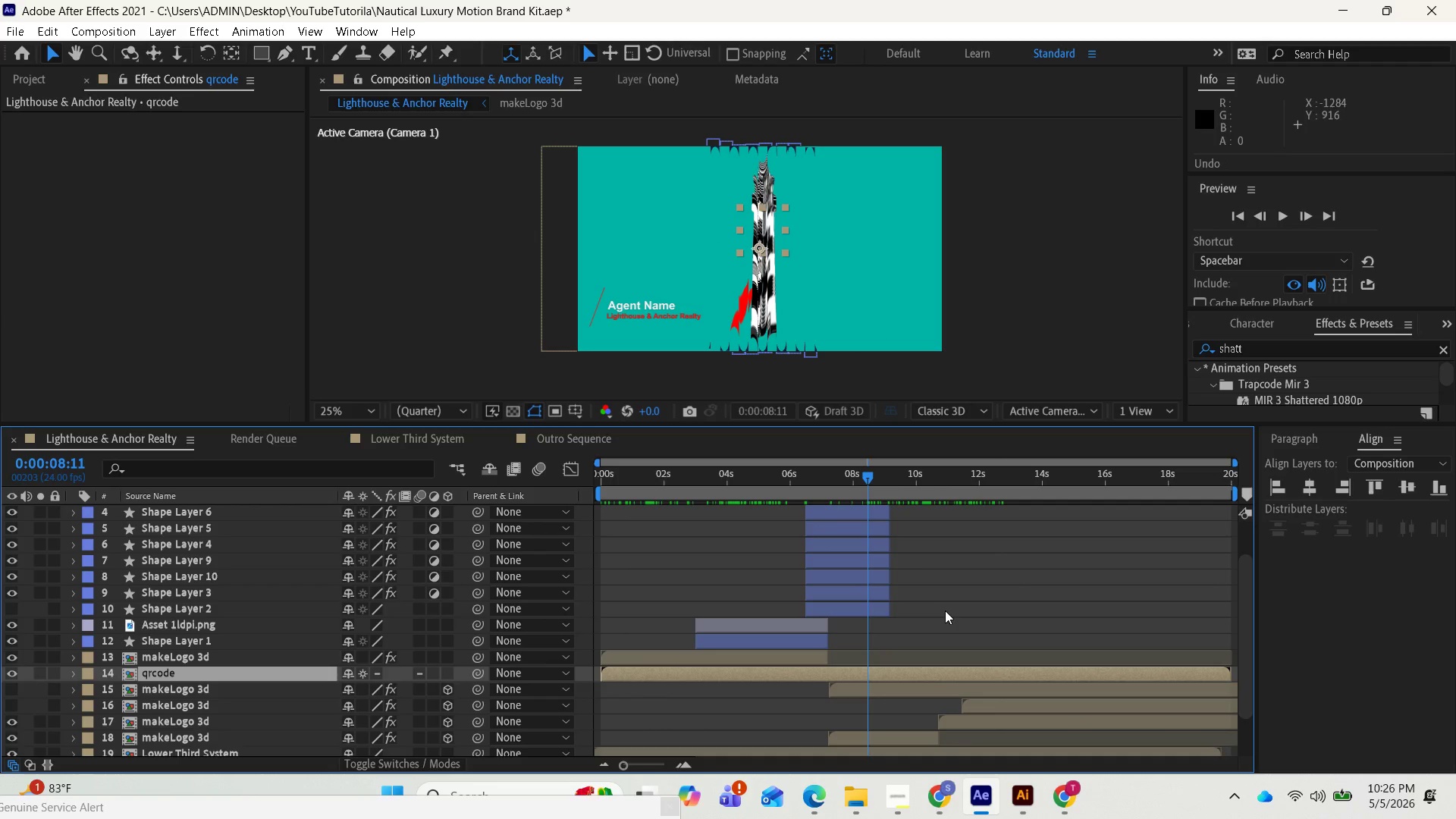 
key(Control+Z)
 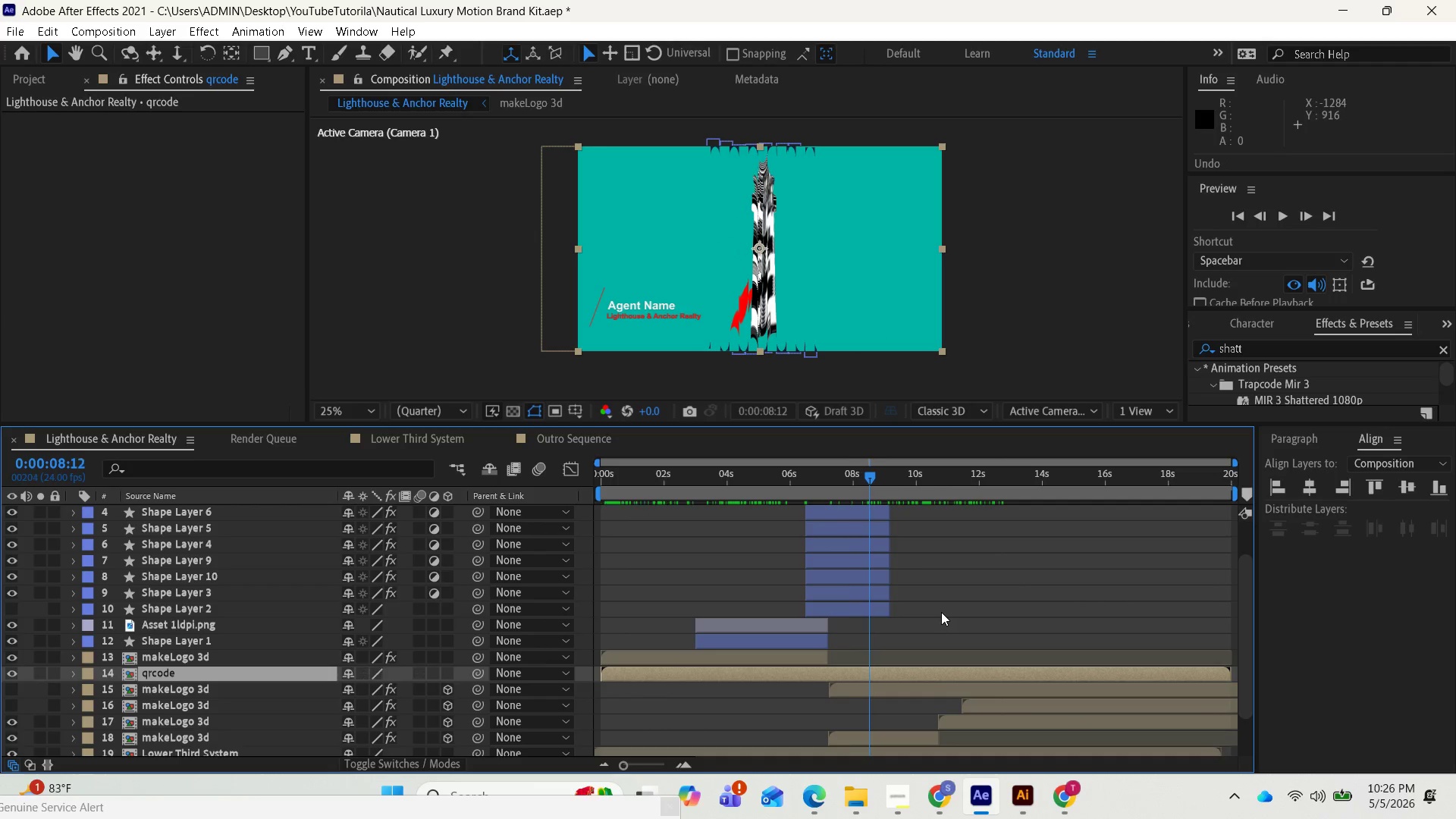 
key(Control+Z)
 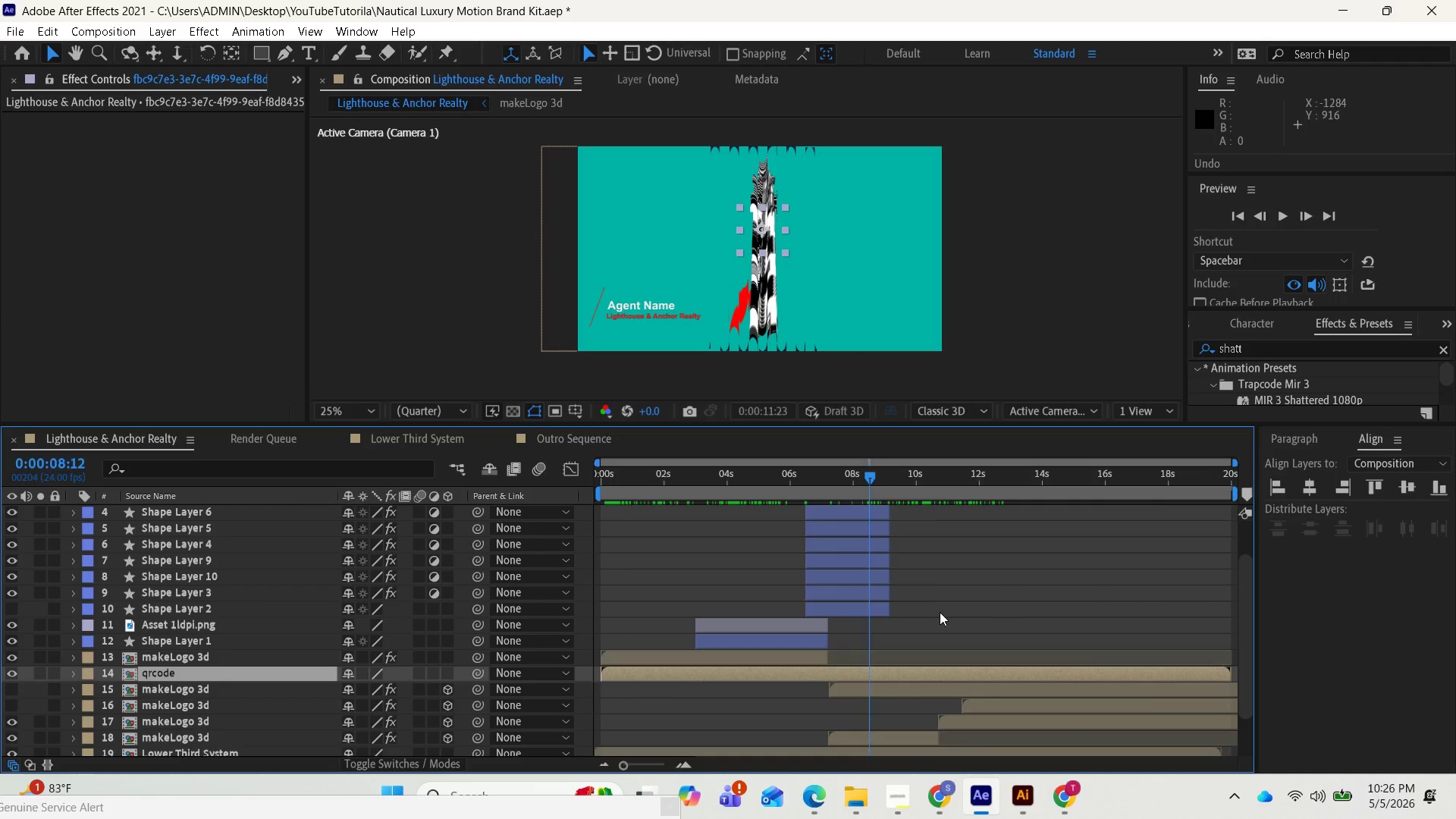 
key(Control+Z)
 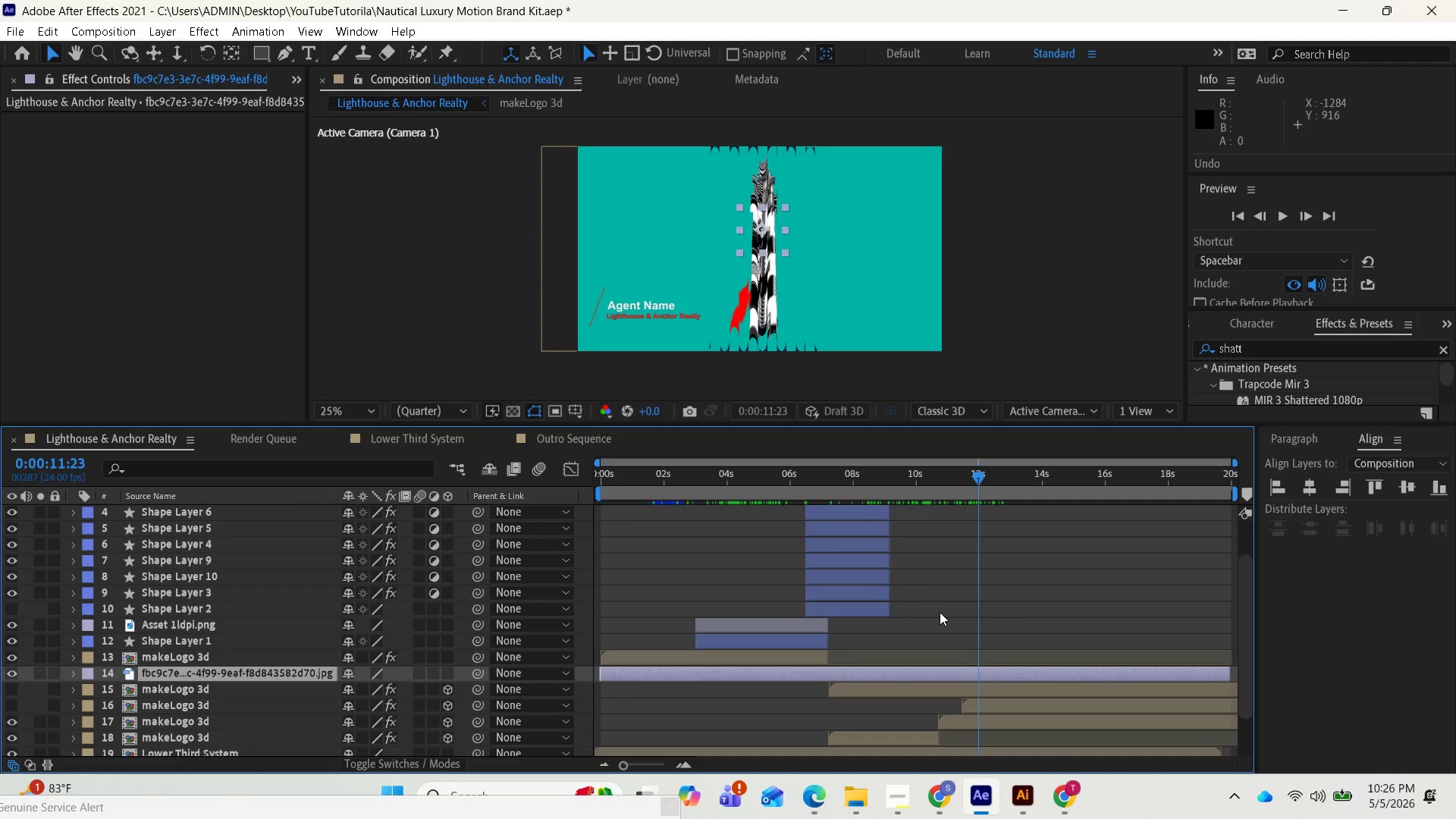 
key(Control+Z)
 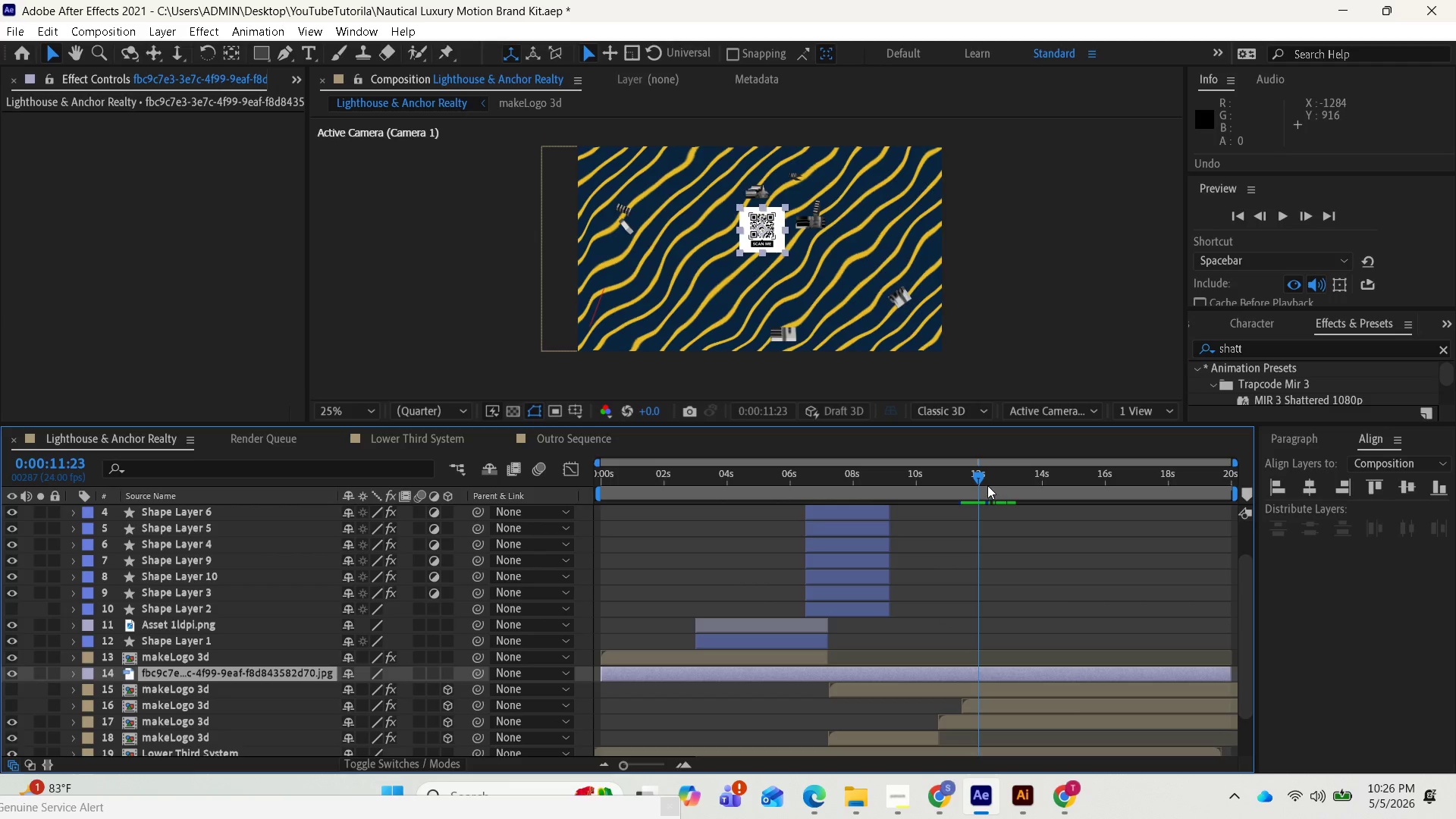 
left_click_drag(start_coordinate=[977, 480], to_coordinate=[589, 500])
 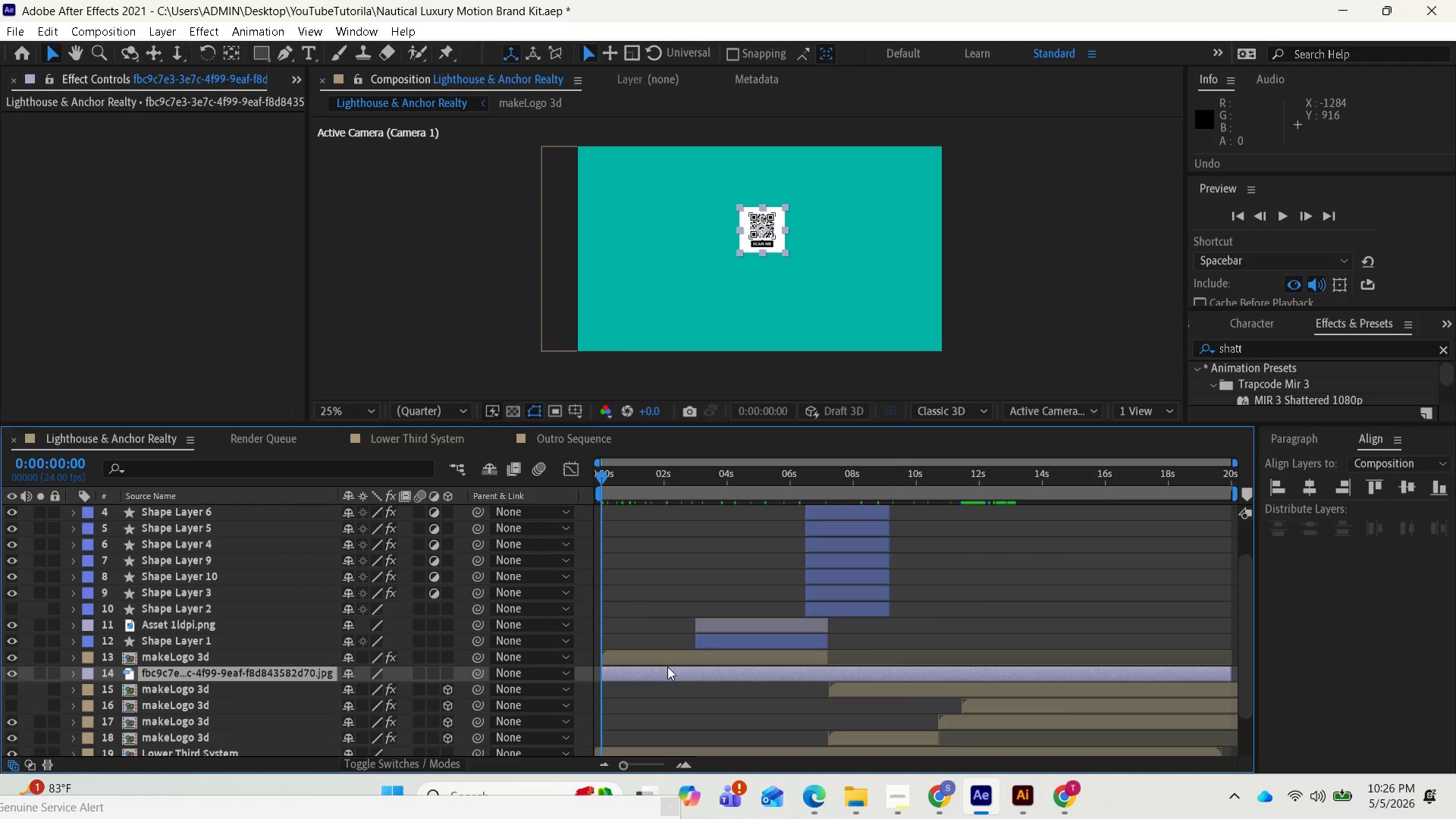 
scroll: coordinate [664, 667], scroll_direction: none, amount: 0.0
 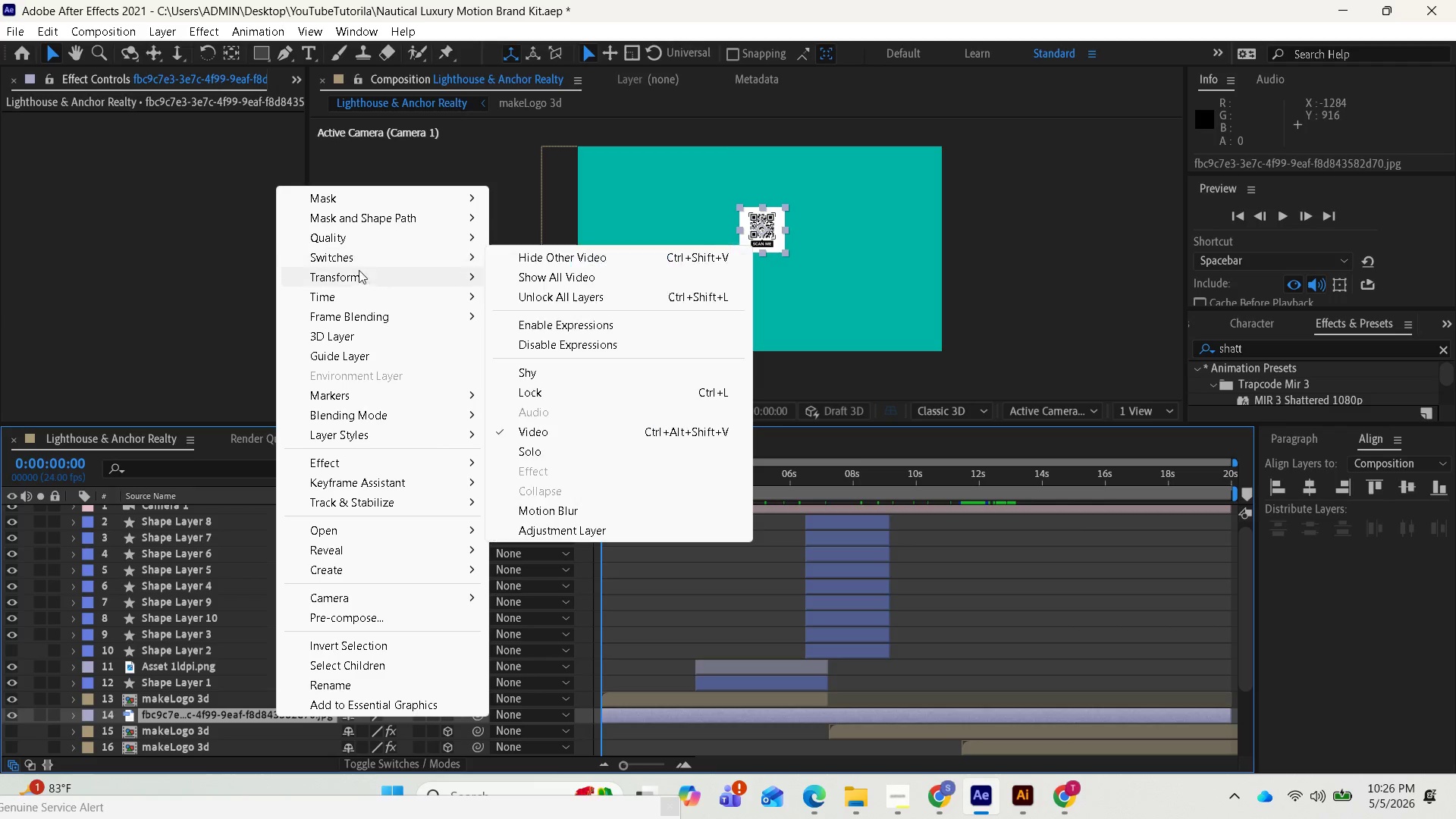 
left_click([334, 618])
 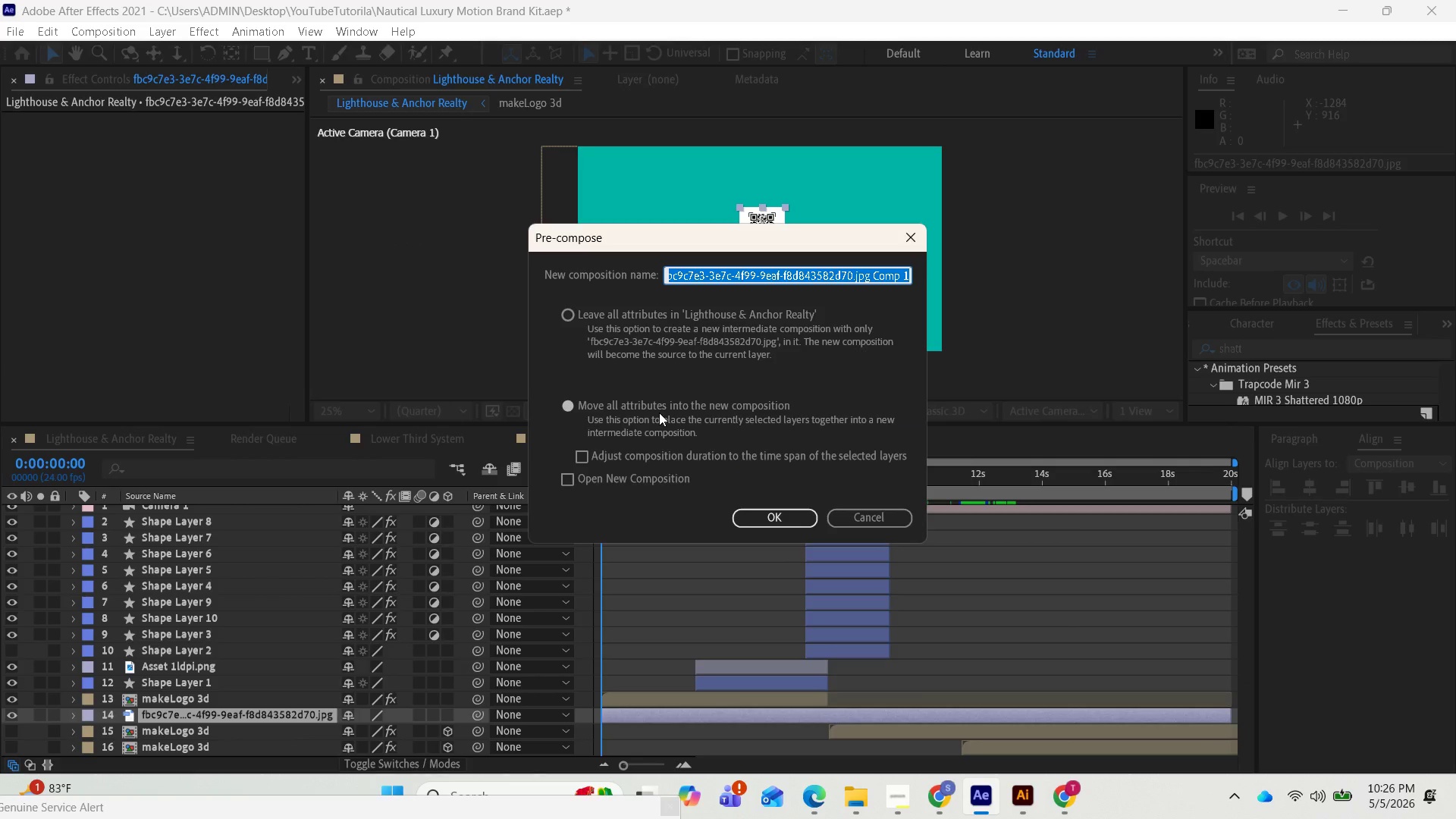 
key(CapsLock)
 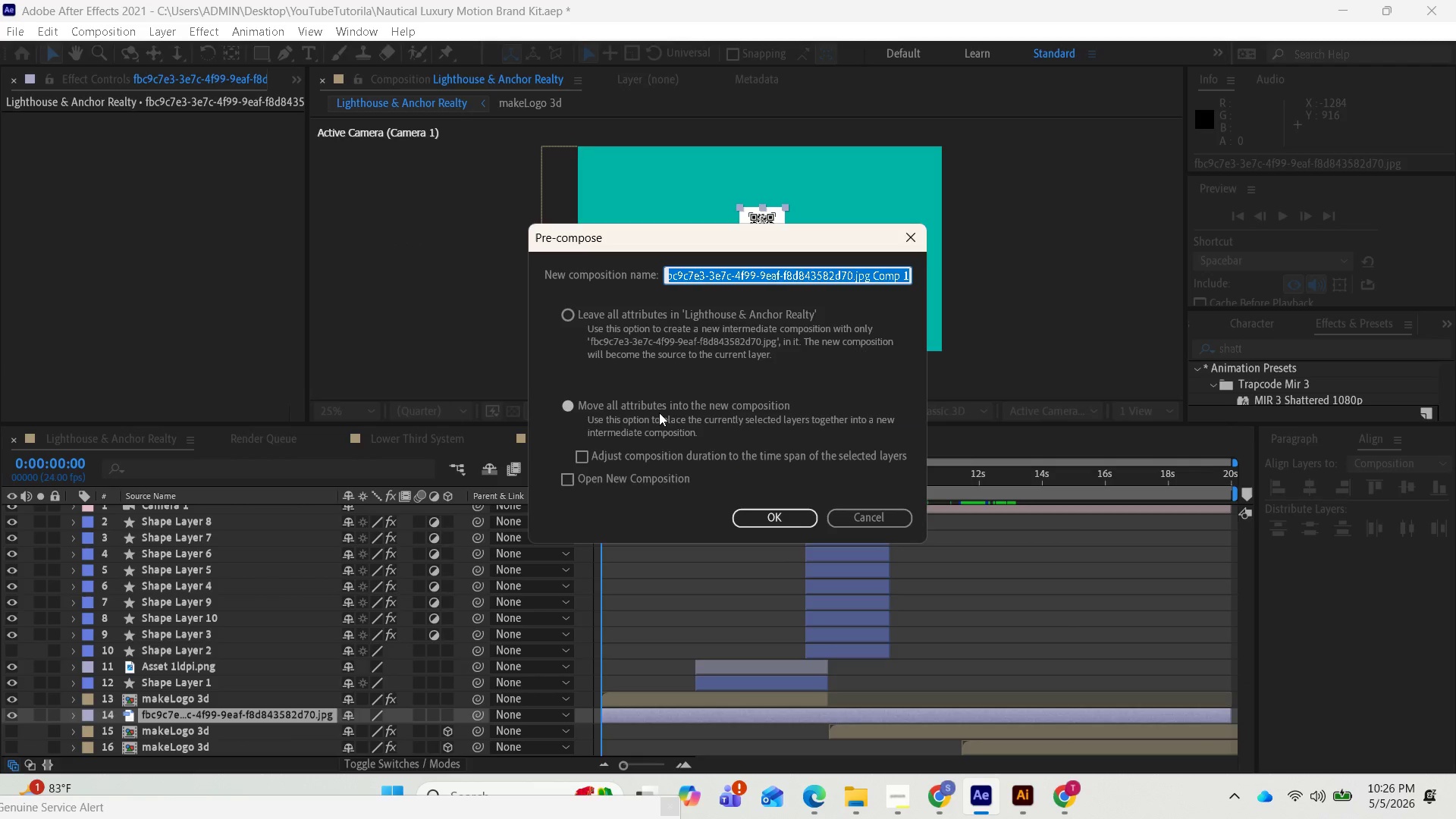 
key(Q)
 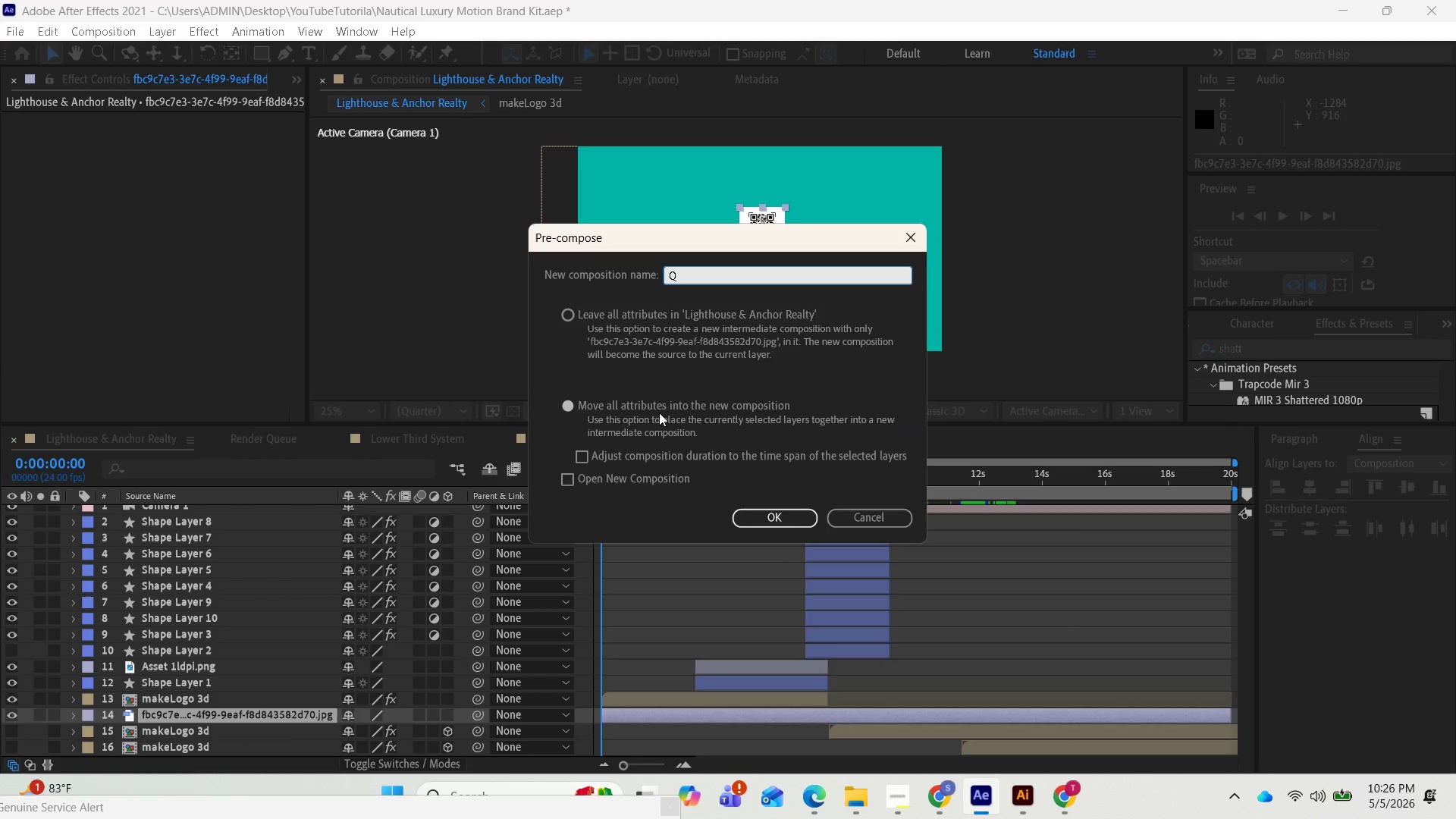 
type(Rcode)
 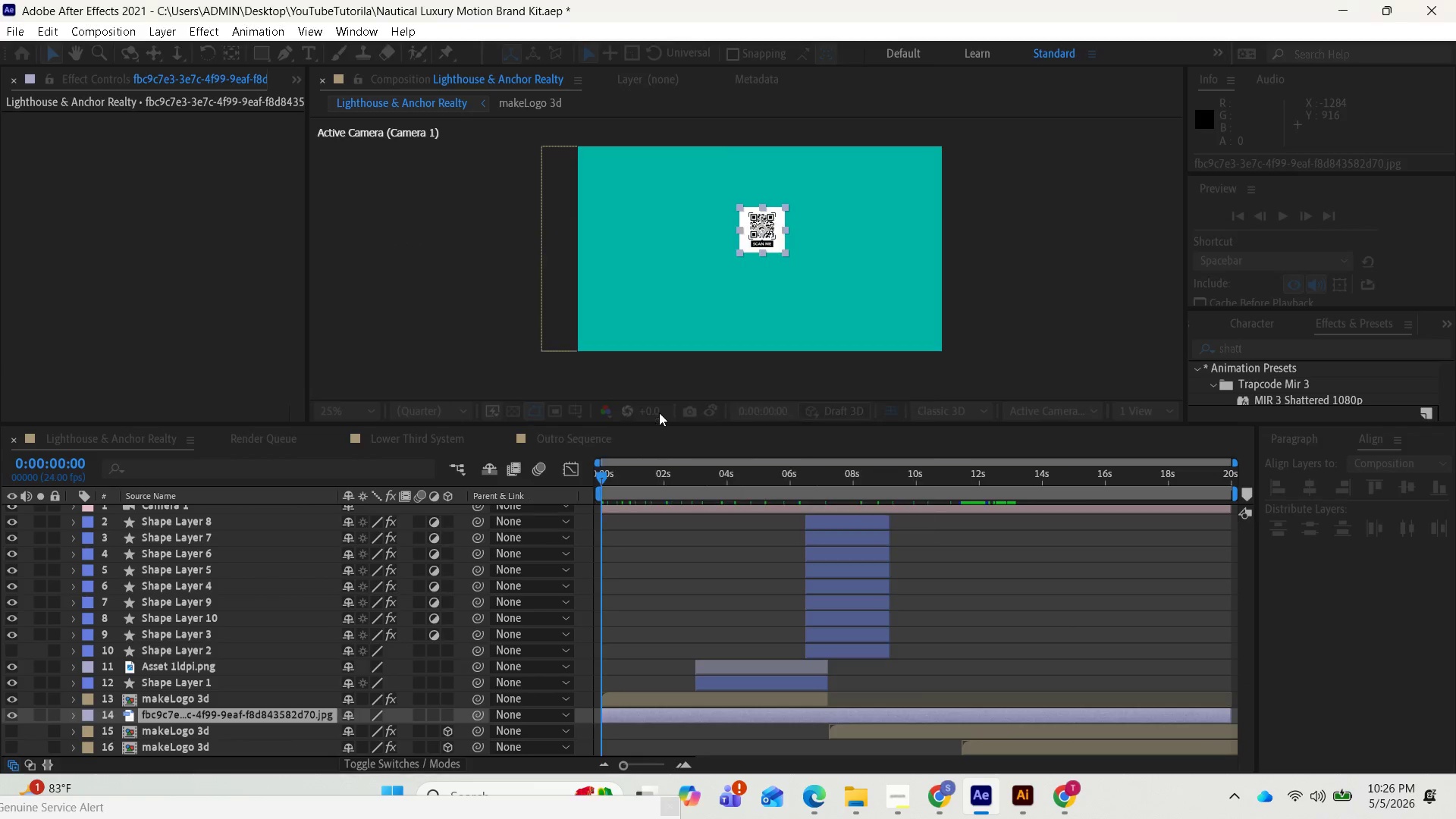 
key(Enter)
 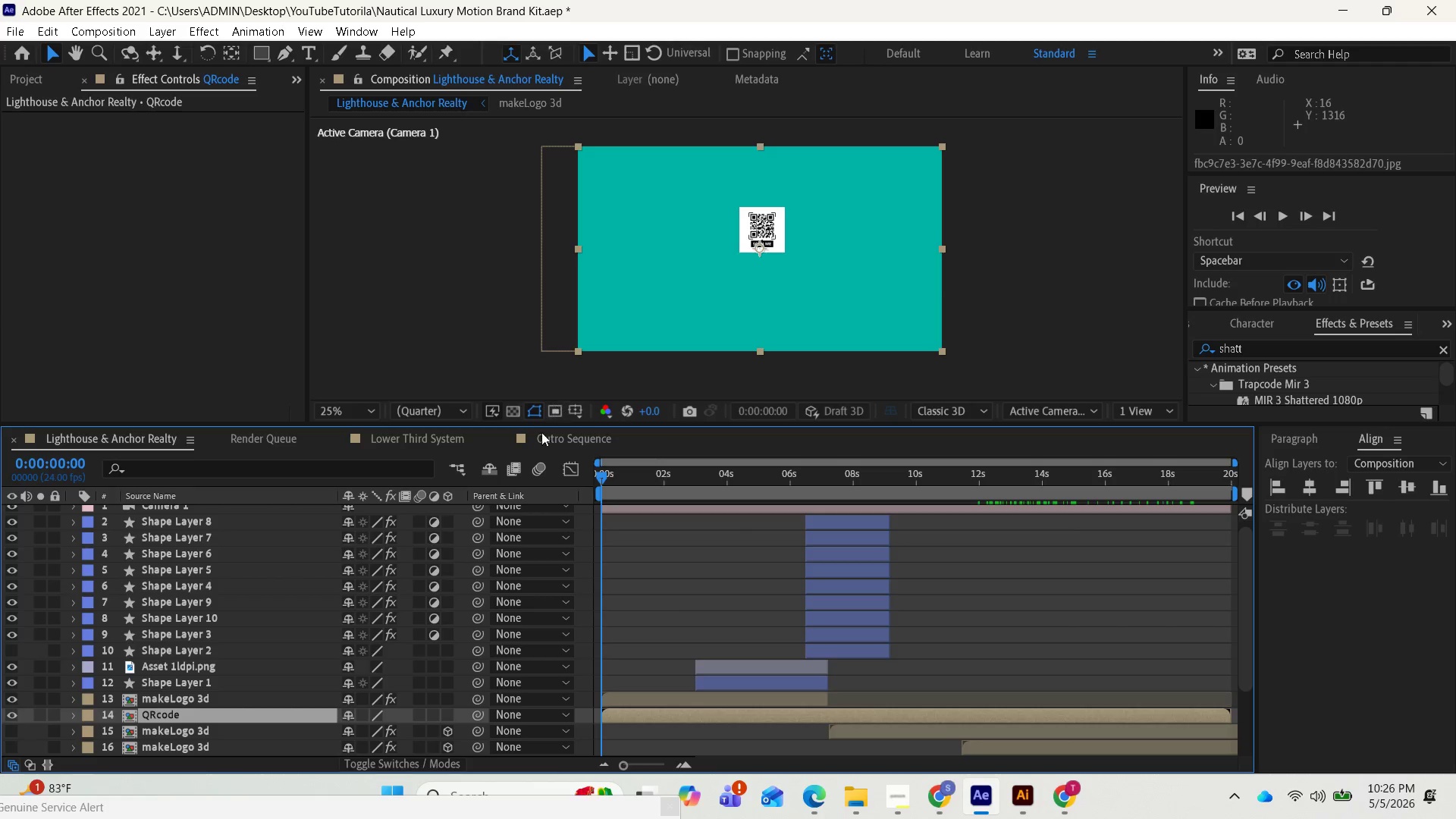 
left_click_drag(start_coordinate=[607, 475], to_coordinate=[598, 519])
 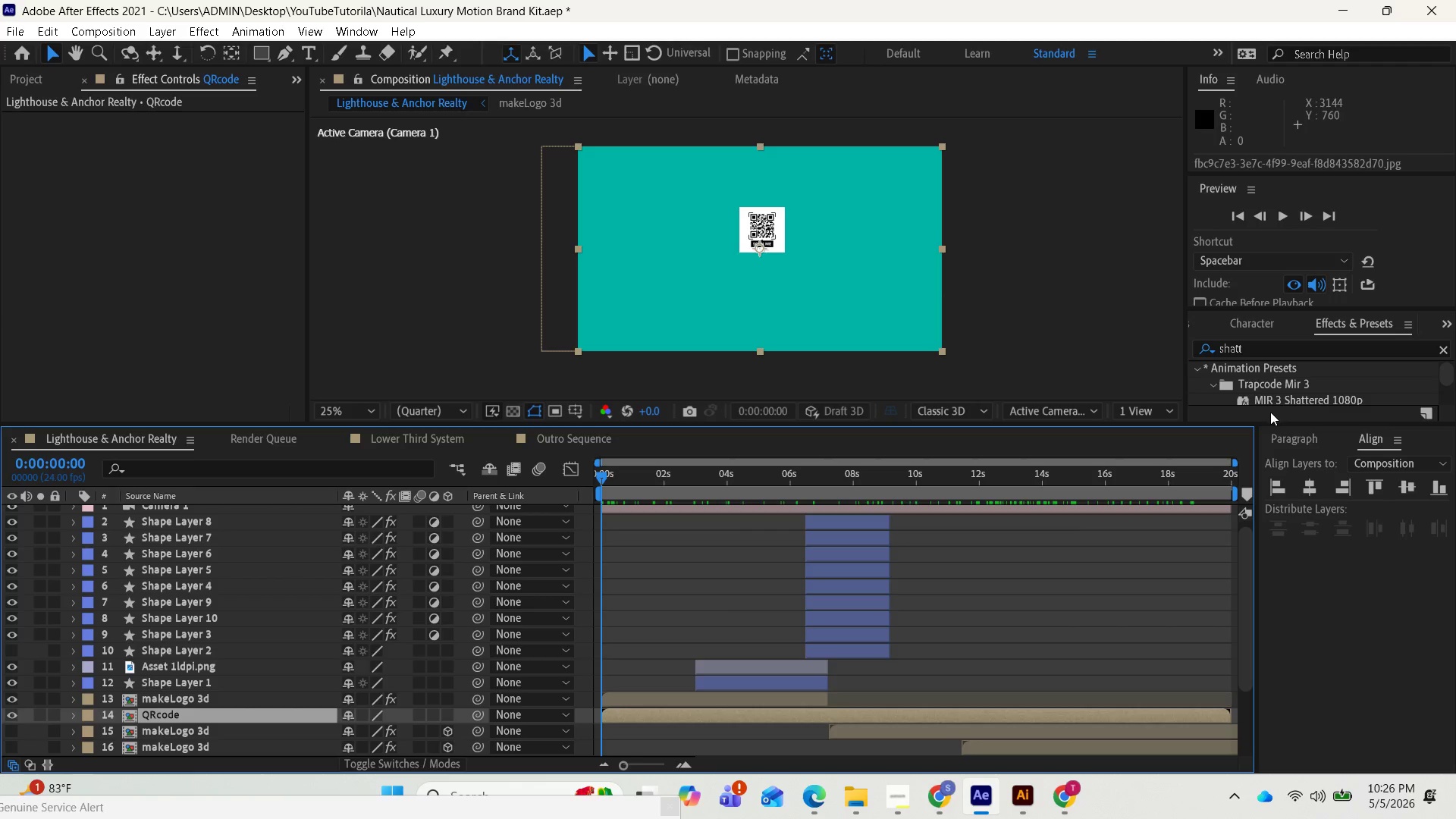 
wait(9.72)
 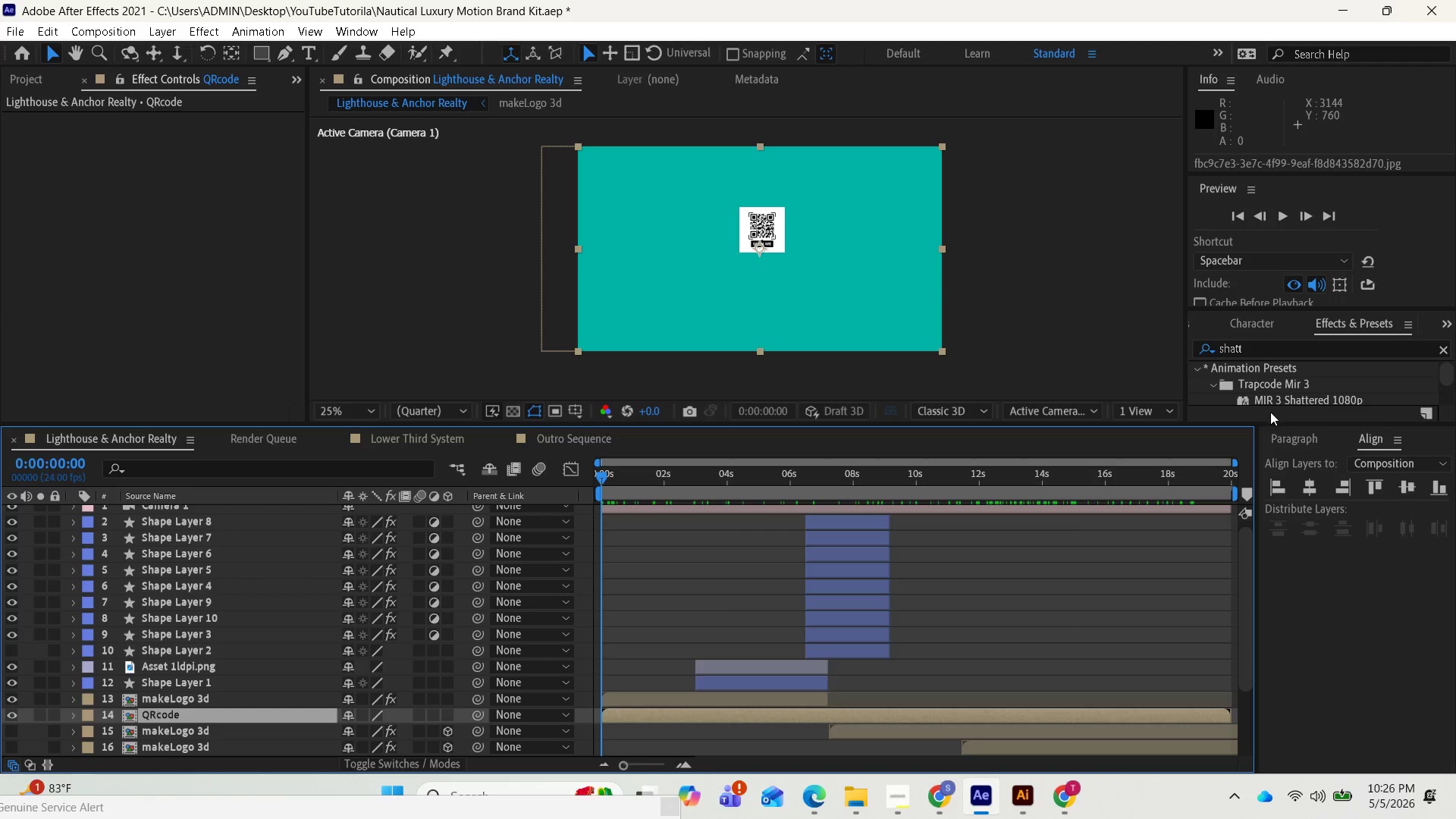 
left_click_drag(start_coordinate=[1178, 422], to_coordinate=[1175, 476])
 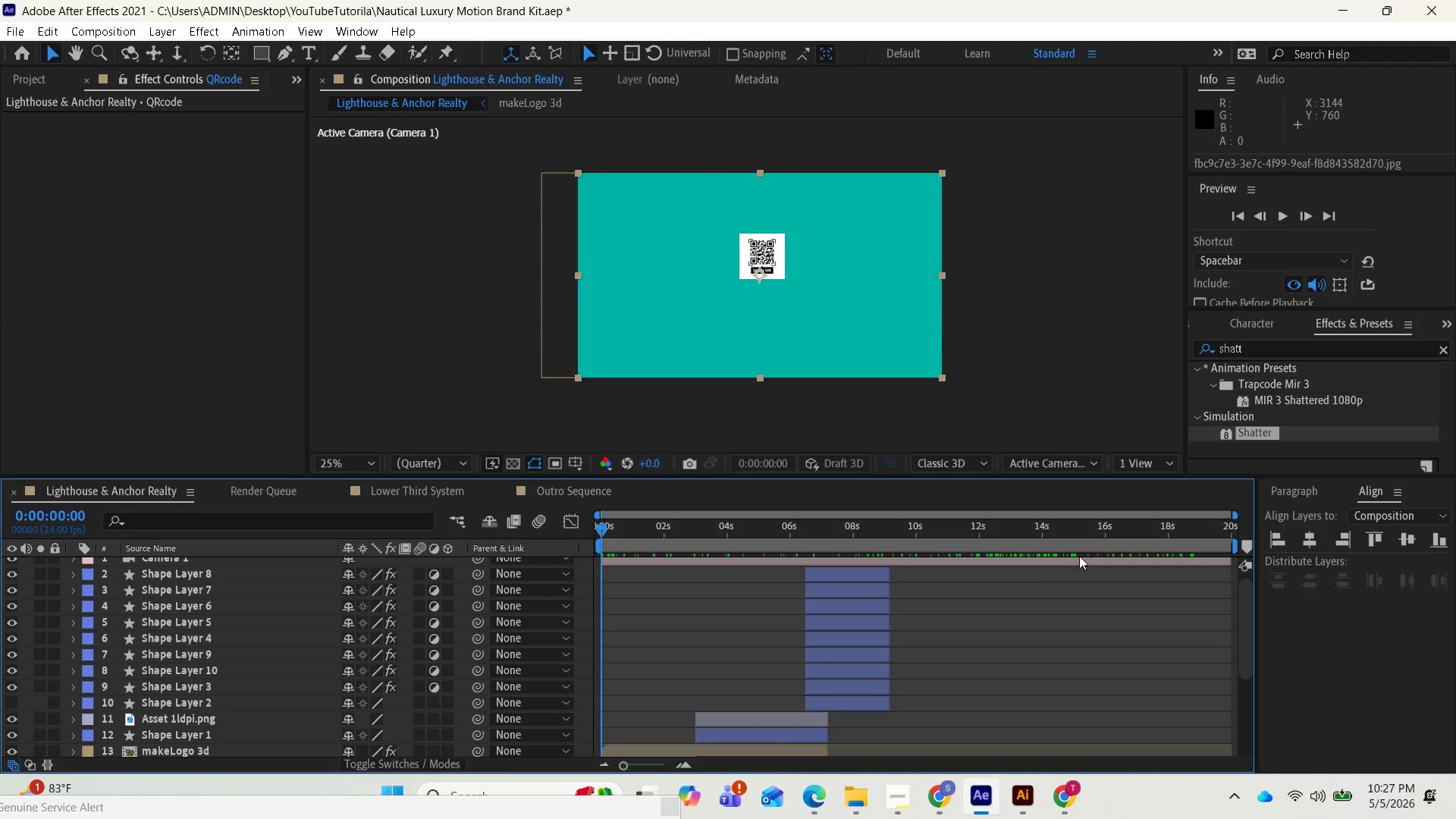 
left_click_drag(start_coordinate=[1255, 434], to_coordinate=[988, 667])
 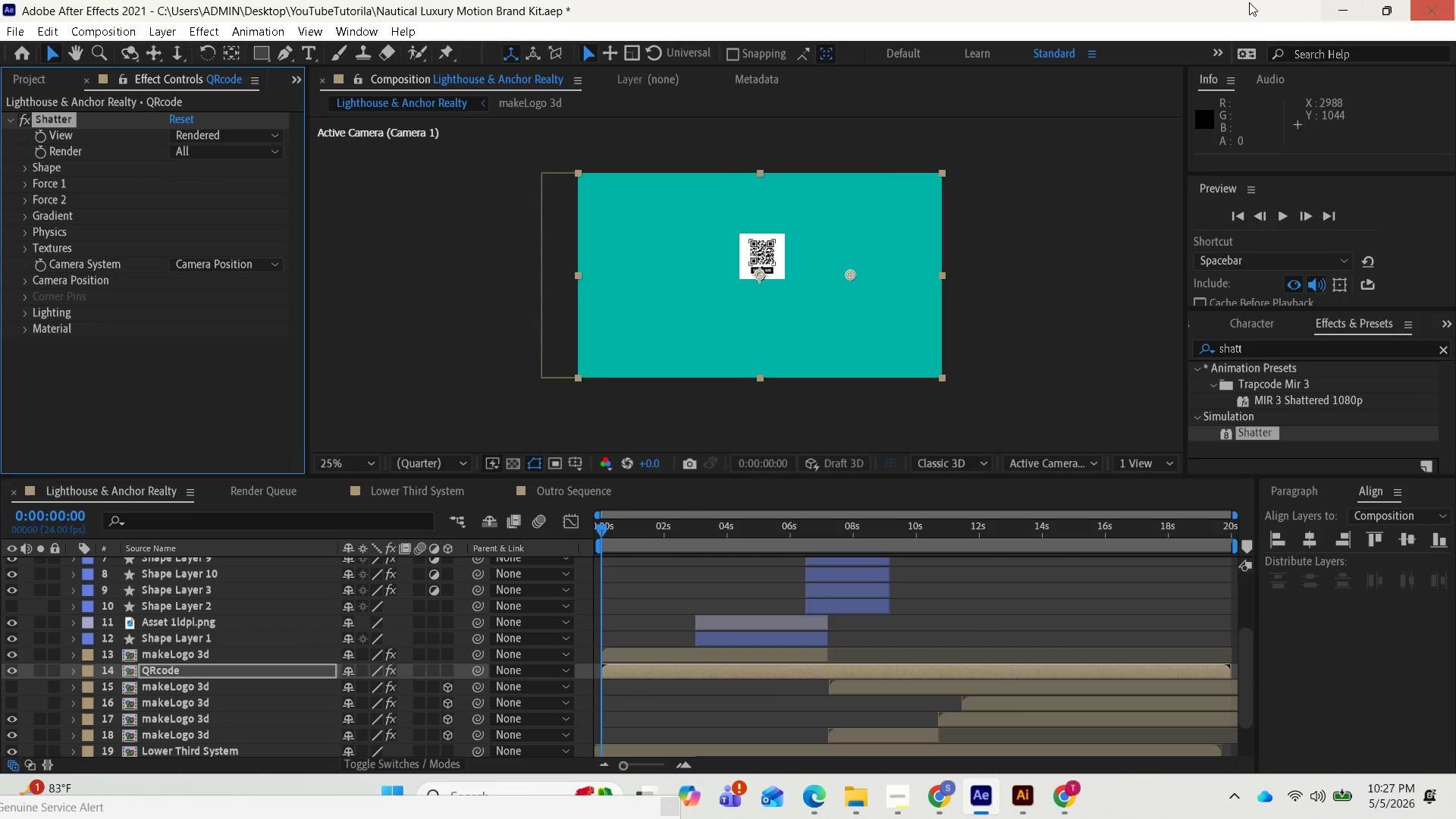 
scroll: coordinate [1020, 612], scroll_direction: down, amount: 2.0
 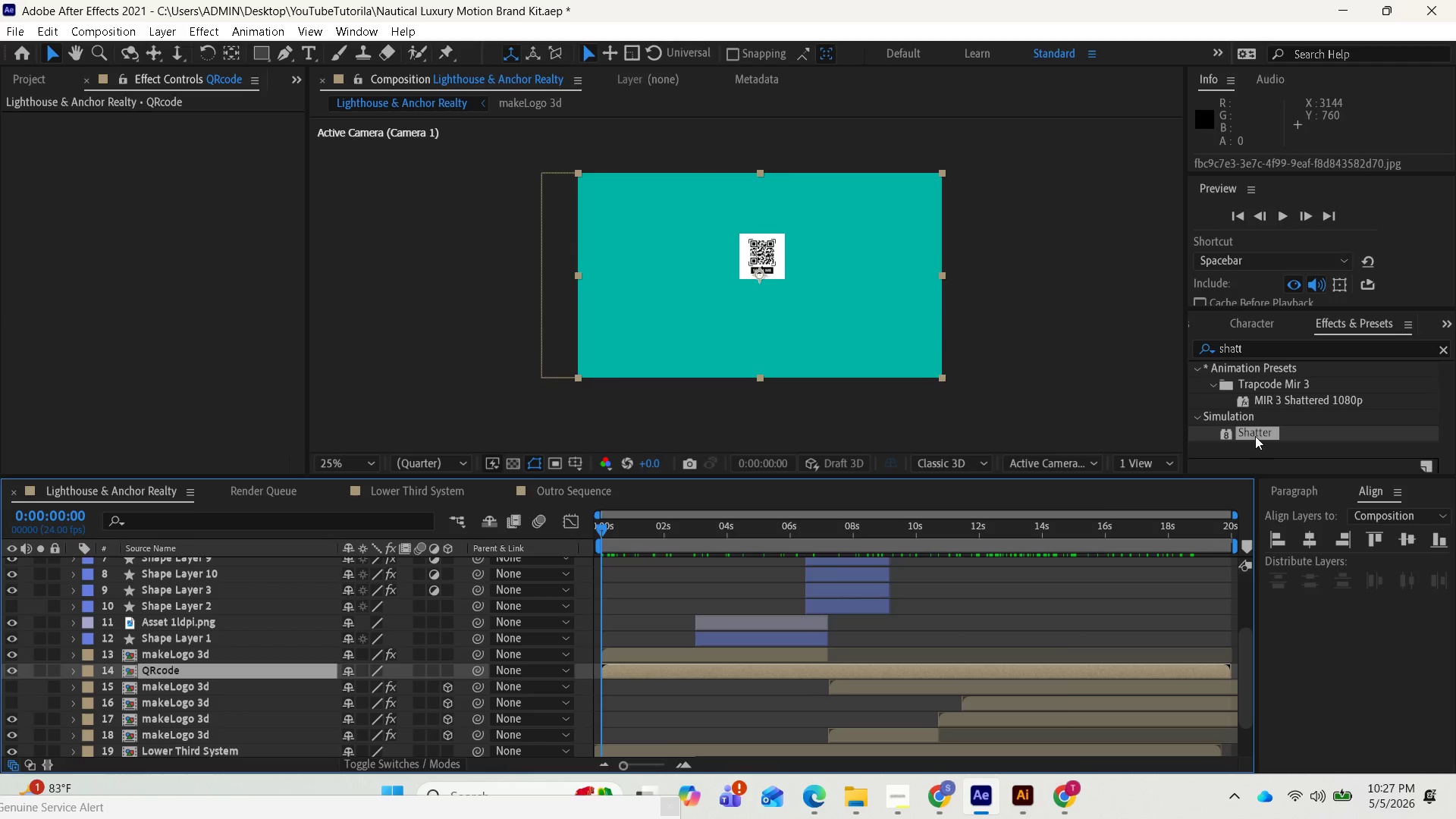 
wait(9.42)
 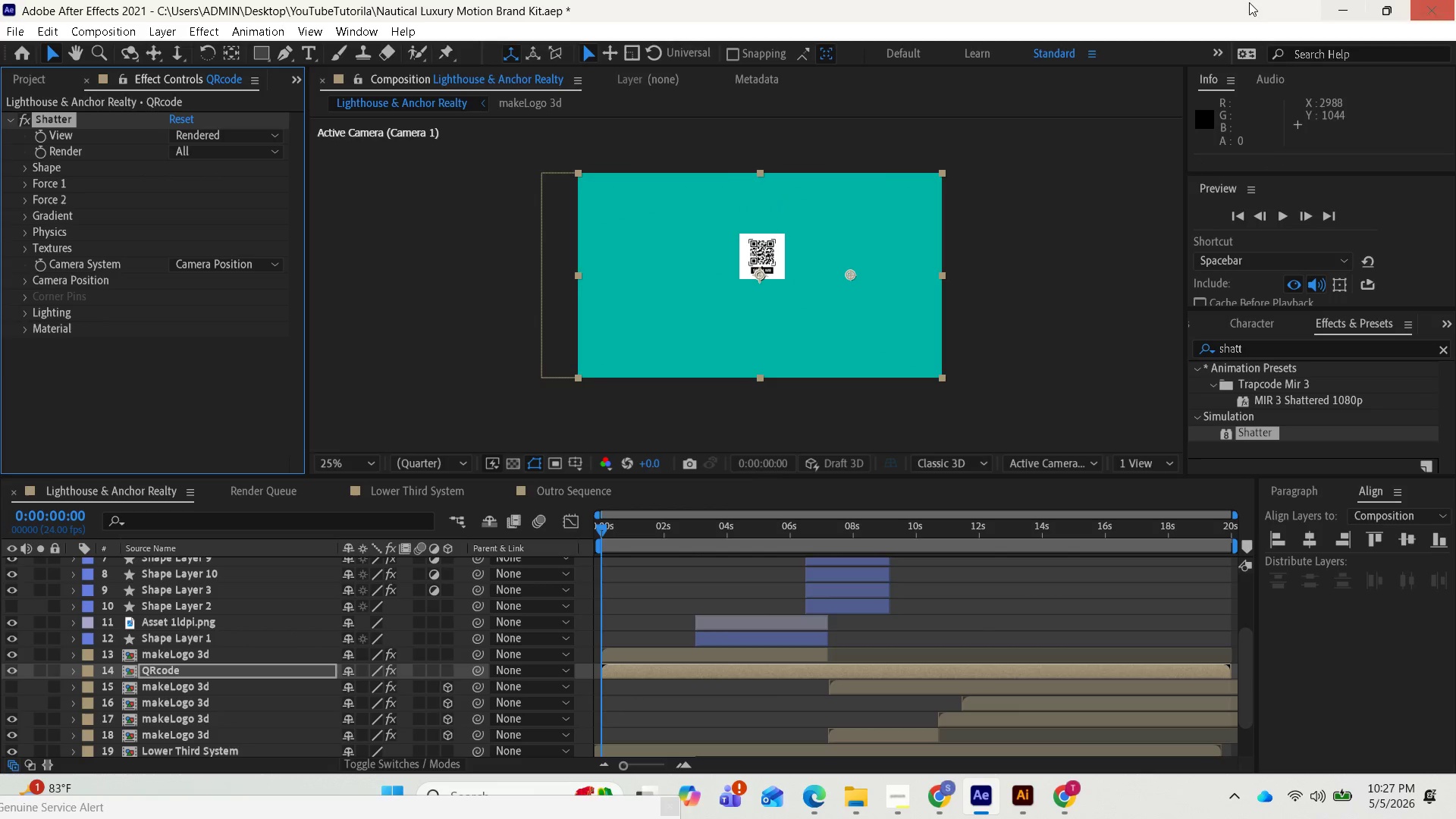 
left_click_drag(start_coordinate=[599, 533], to_coordinate=[596, 540])
 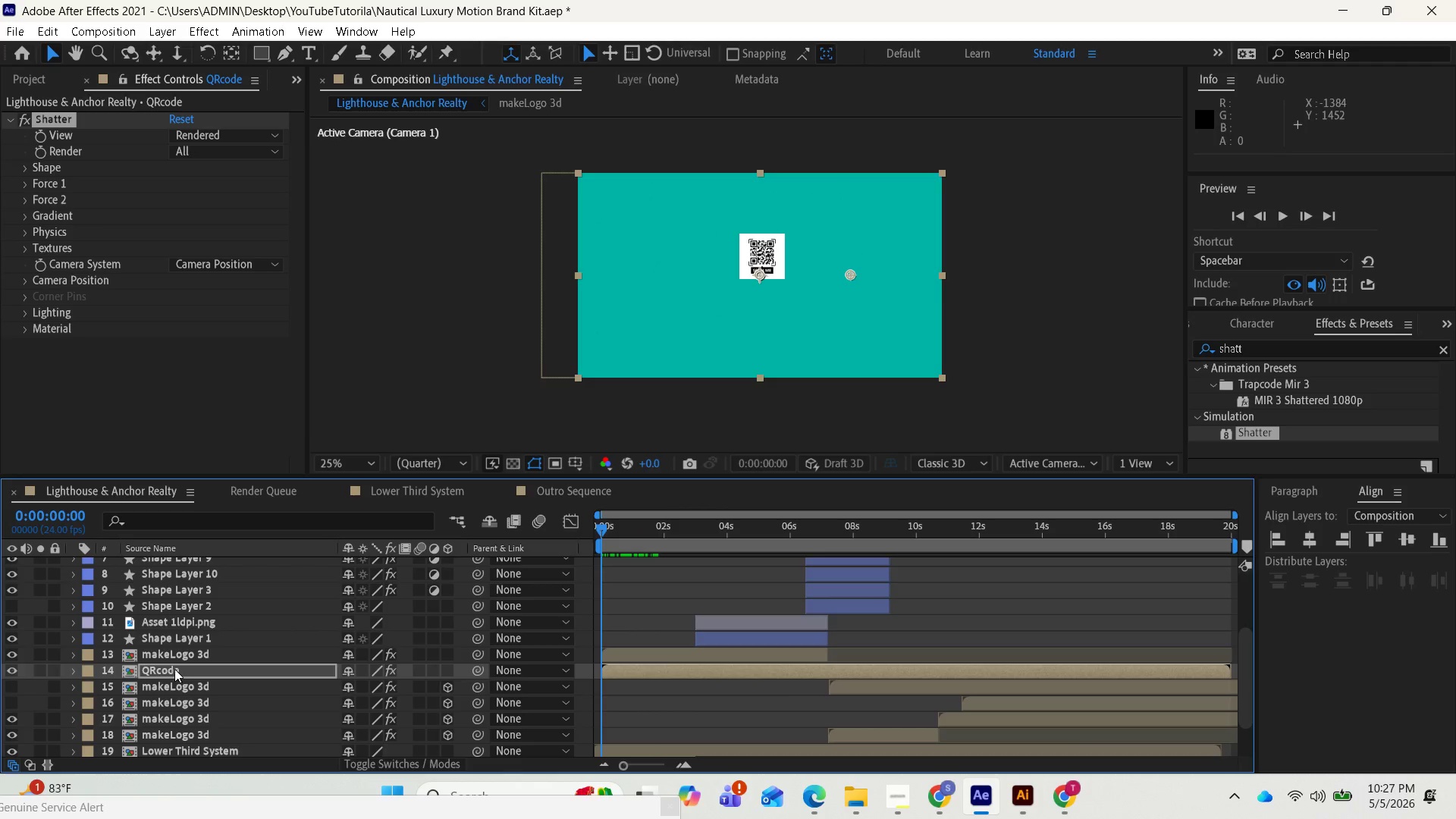 
left_click([173, 669])
 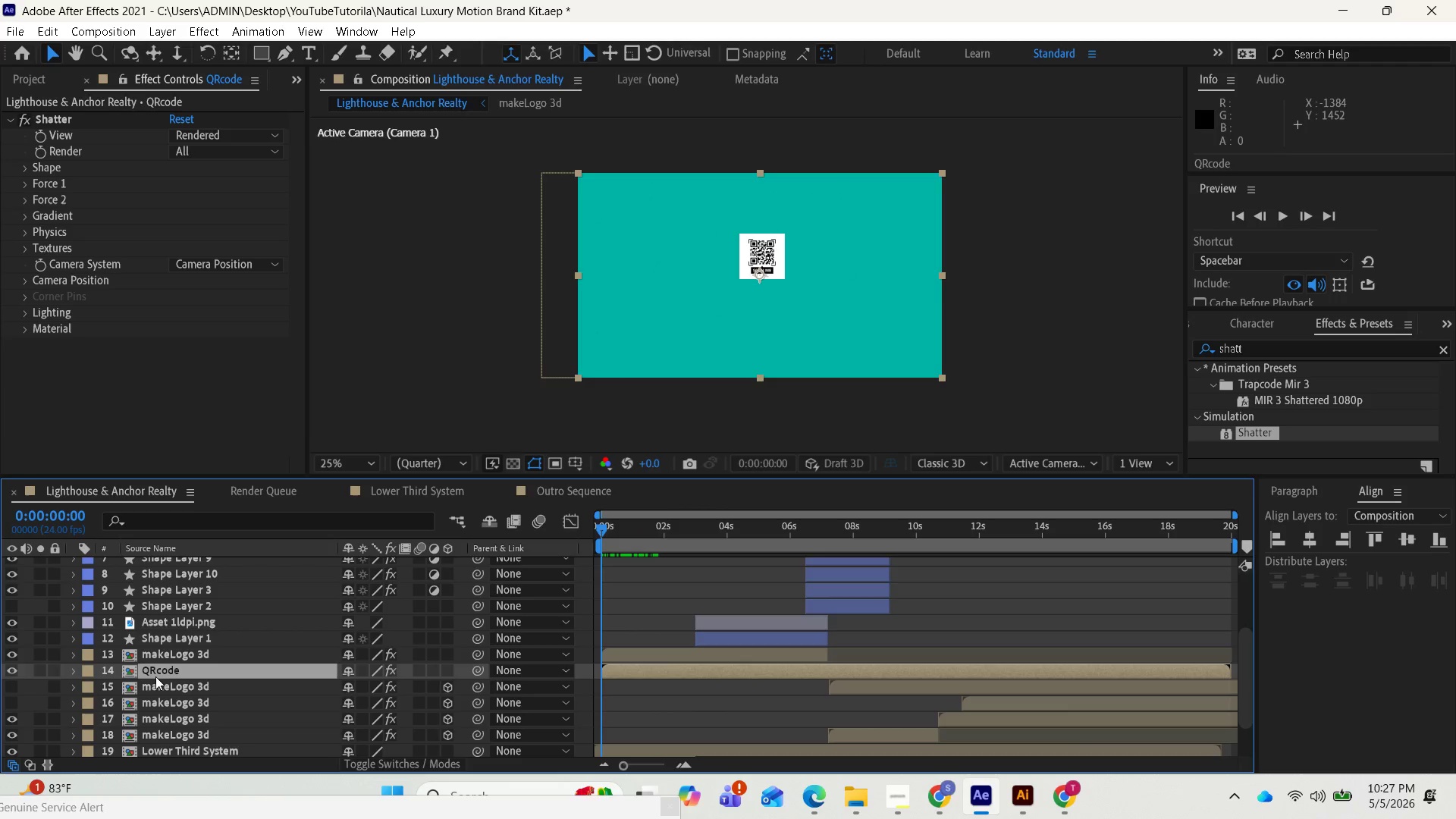 
key(Control+D)
 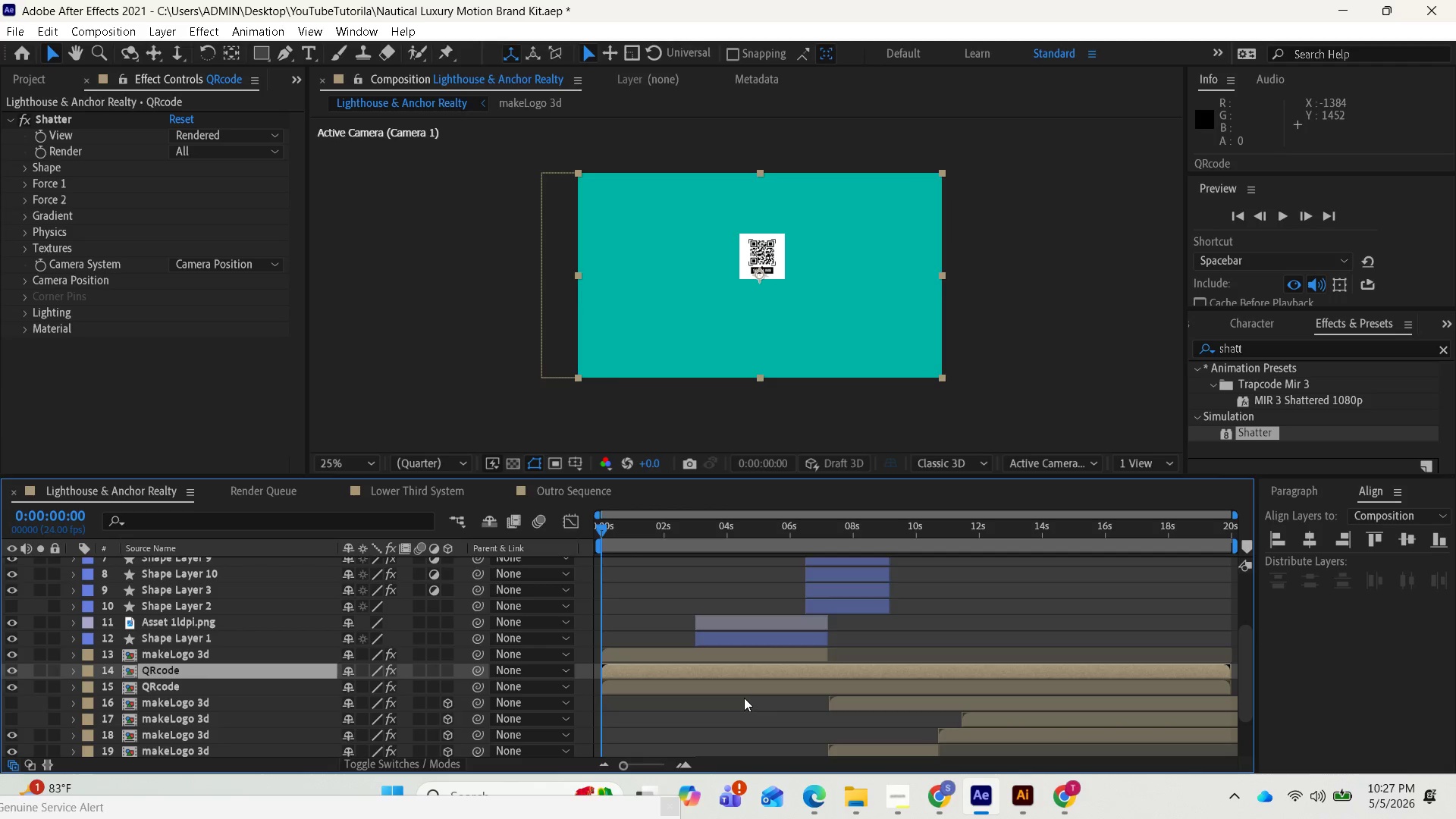 
right_click([735, 676])
 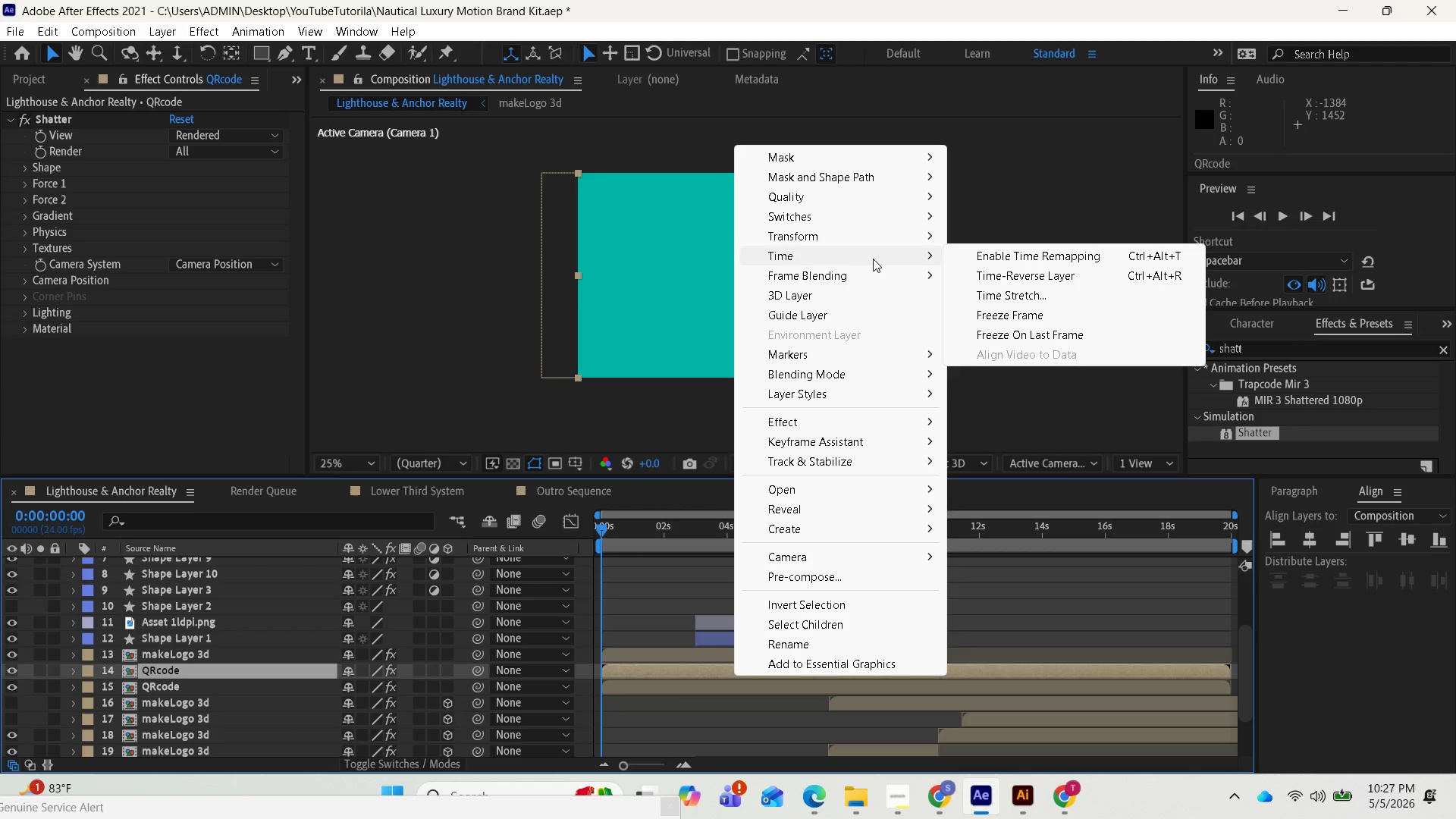 
wait(5.11)
 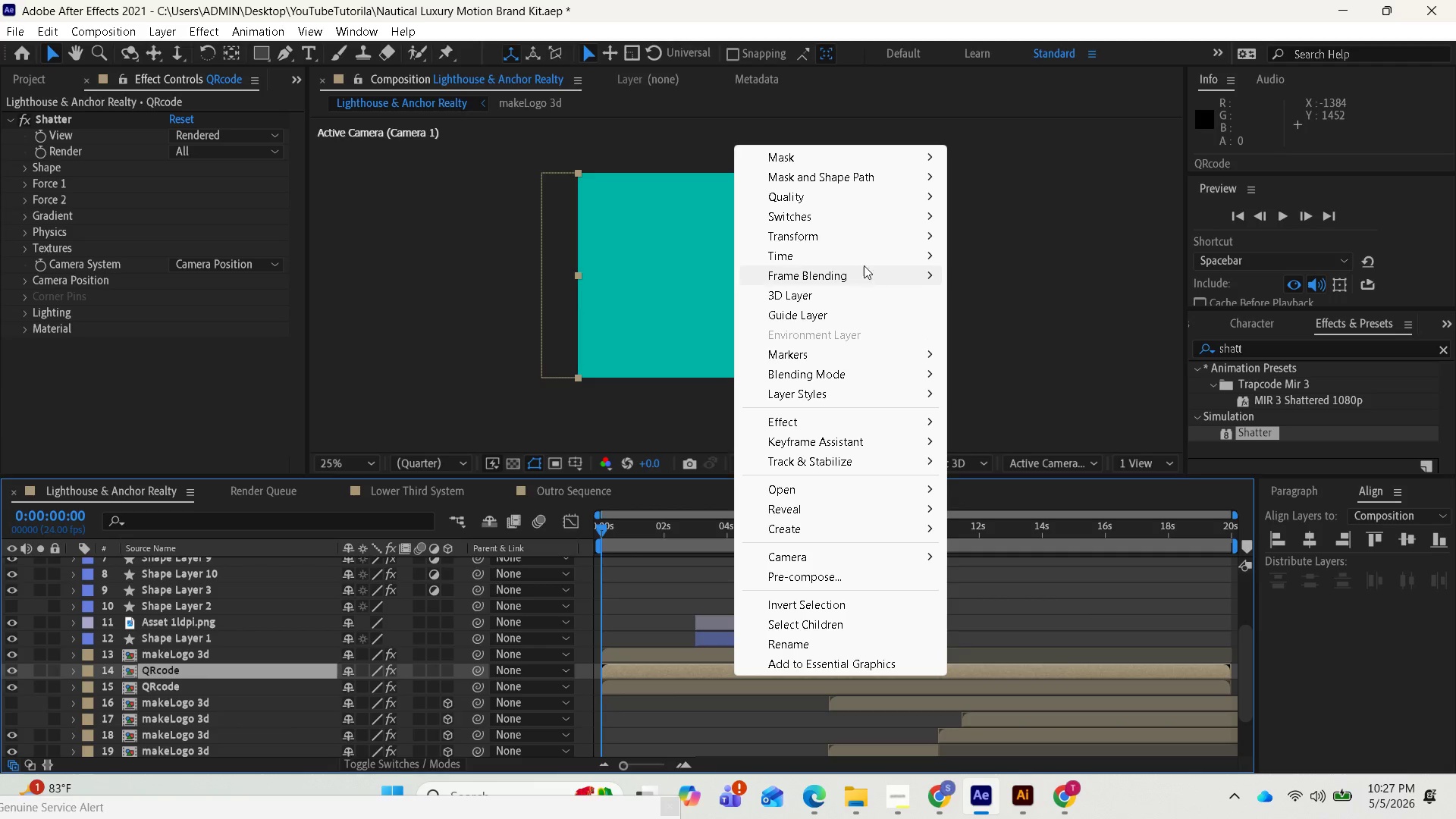 
left_click([1037, 275])
 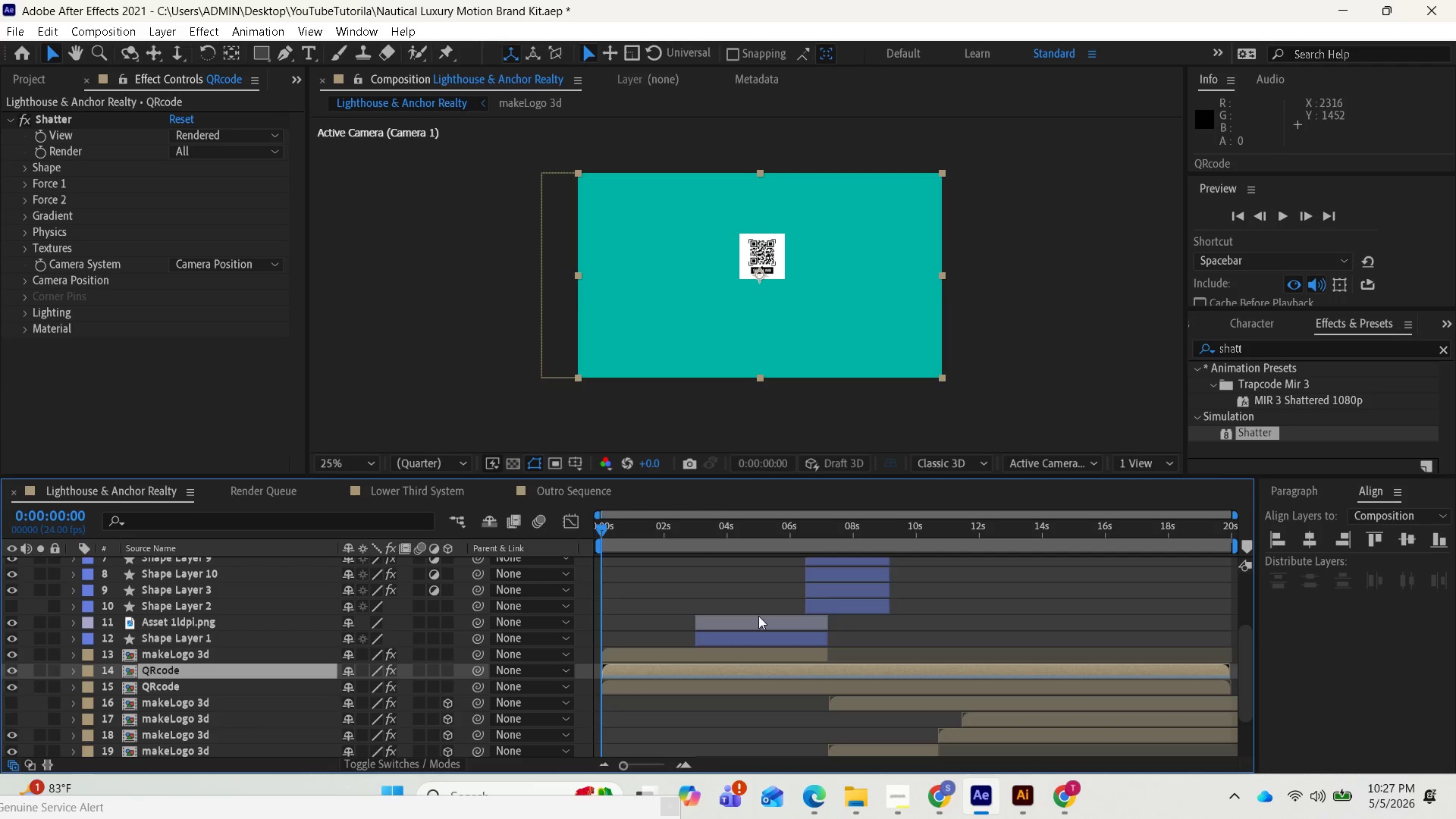 
left_click_drag(start_coordinate=[606, 534], to_coordinate=[964, 541])
 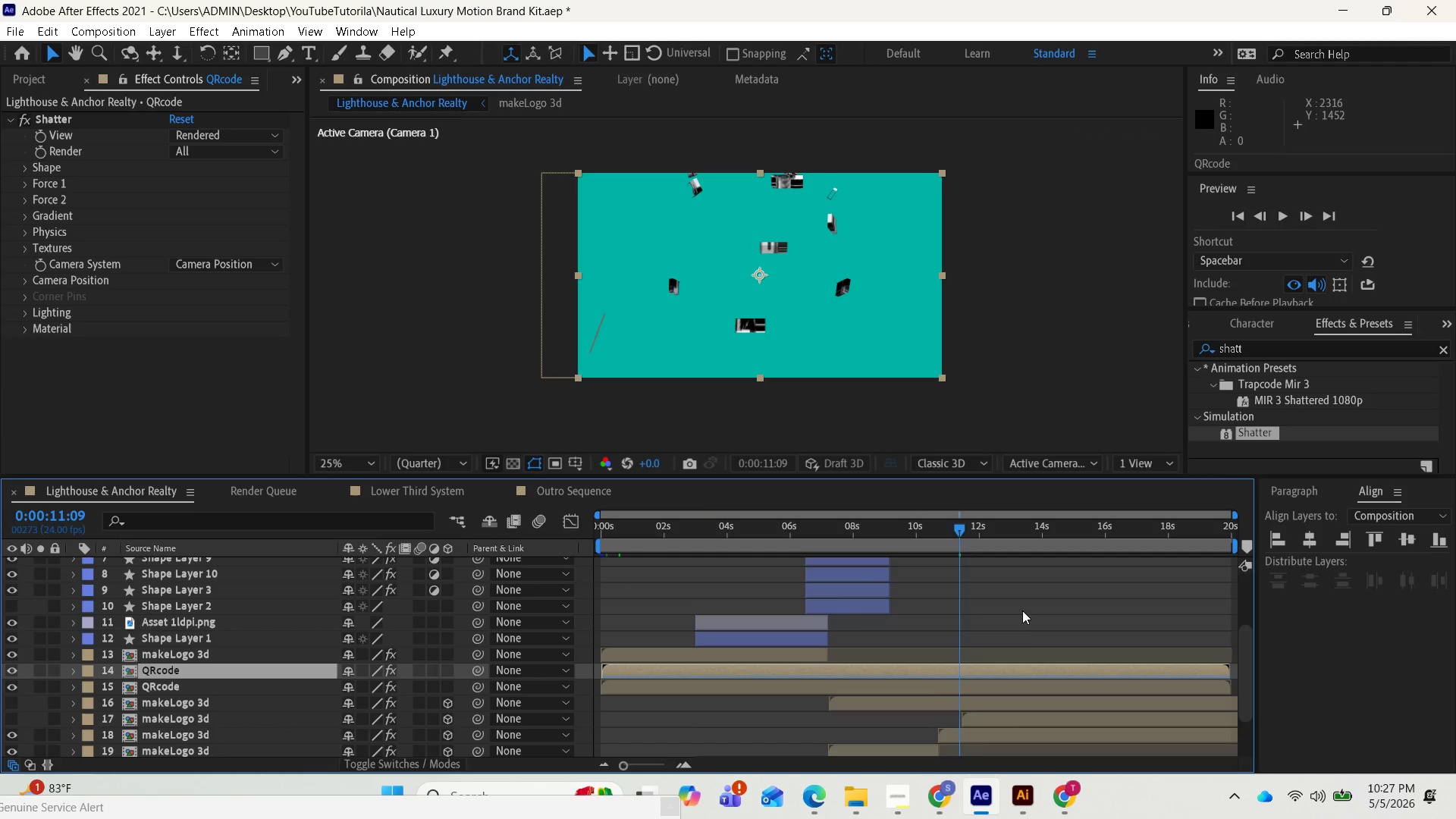 
scroll: coordinate [1022, 622], scroll_direction: down, amount: 1.0
 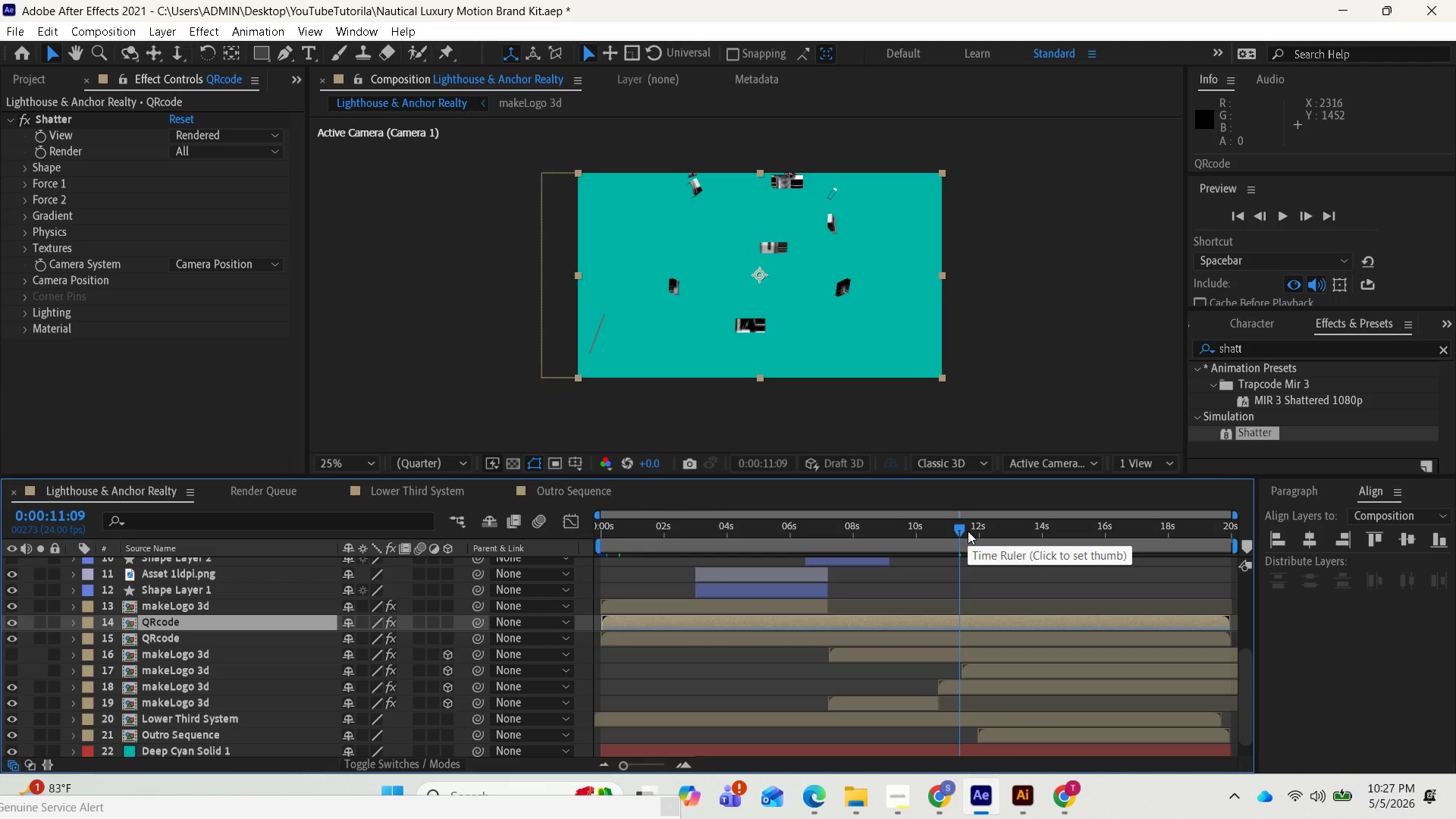 
scroll: coordinate [428, 657], scroll_direction: up, amount: 1.0
 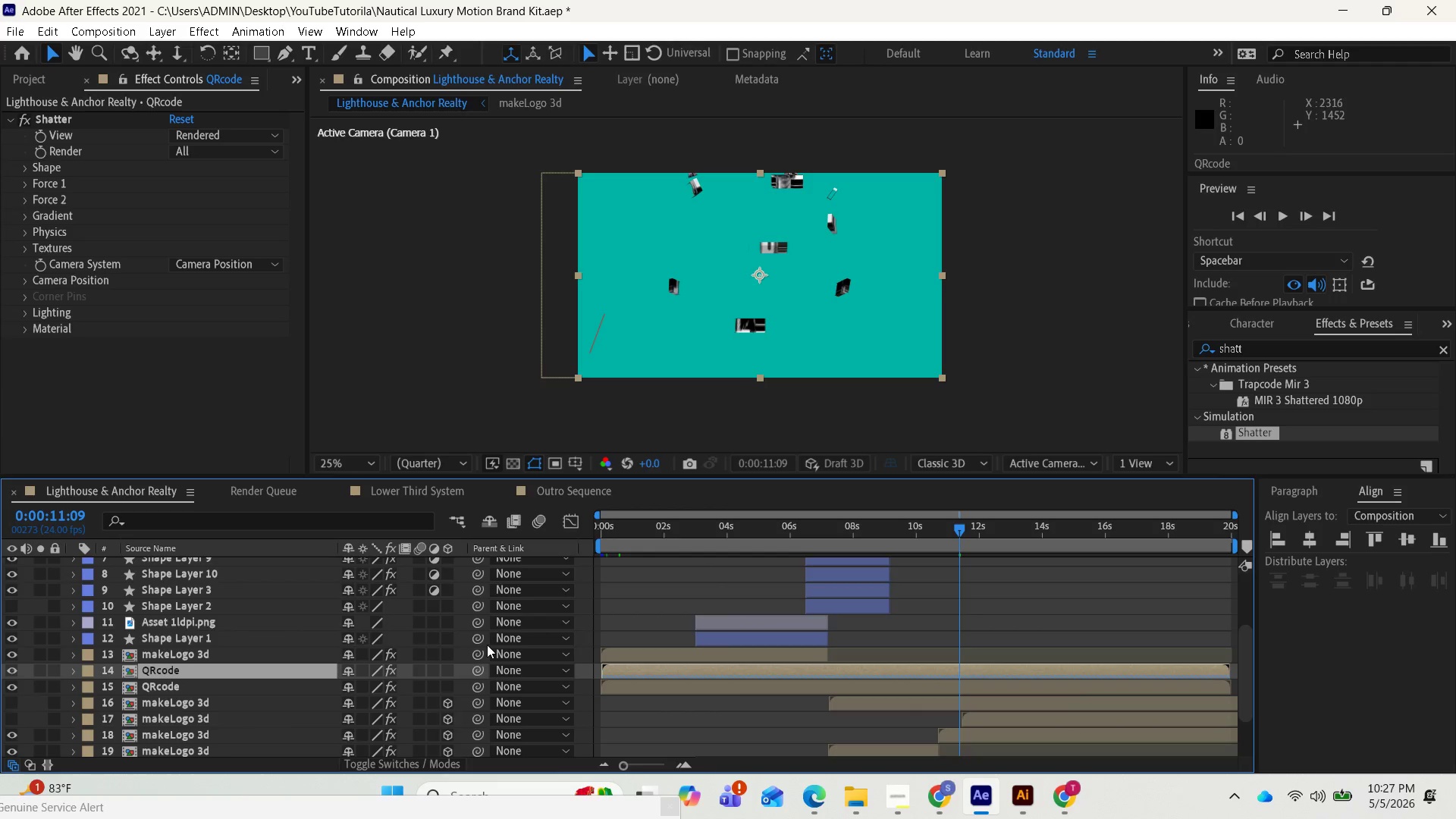 
scroll: coordinate [1045, 631], scroll_direction: down, amount: 2.0
 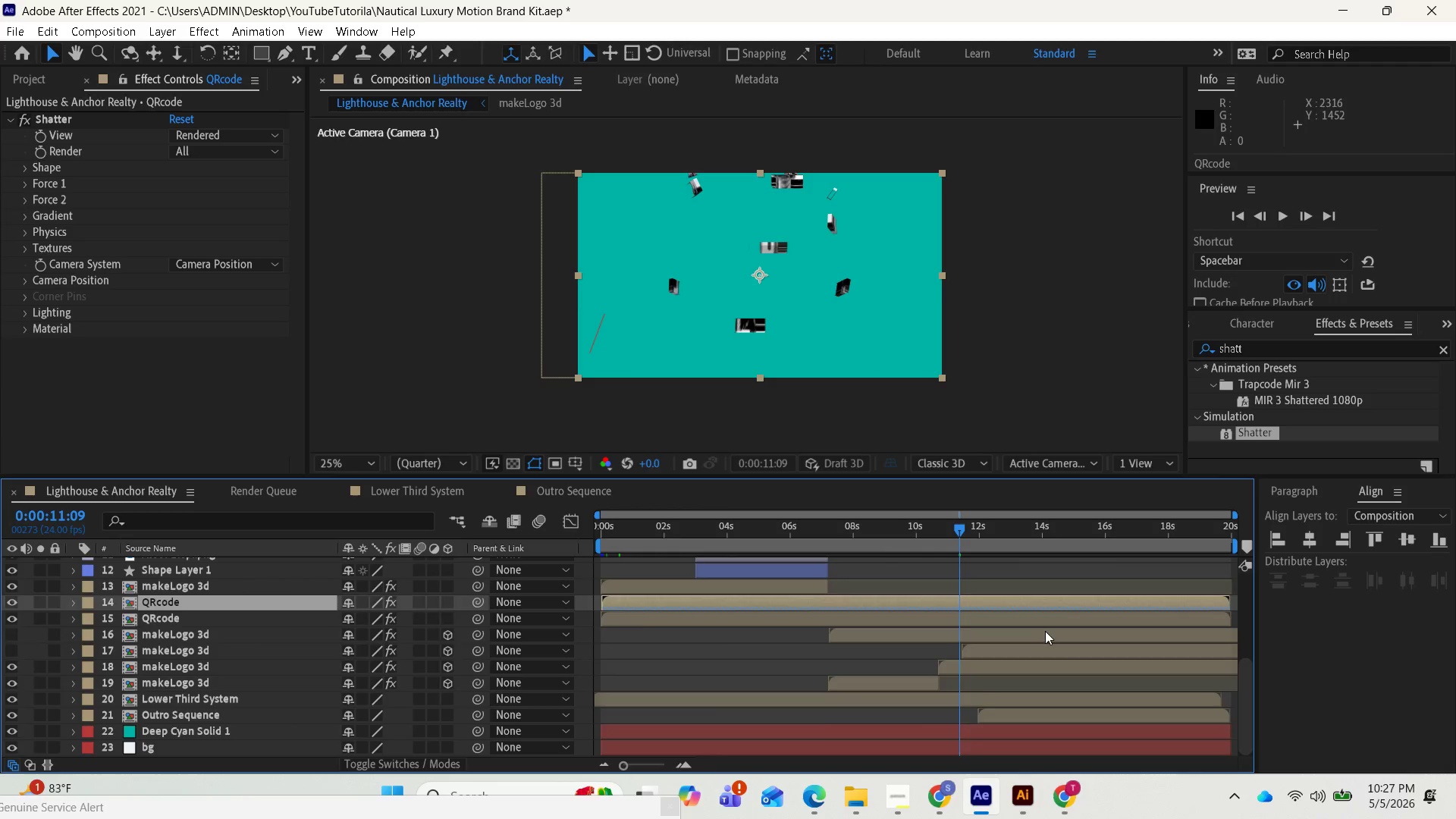 
left_click_drag(start_coordinate=[604, 651], to_coordinate=[937, 649])
 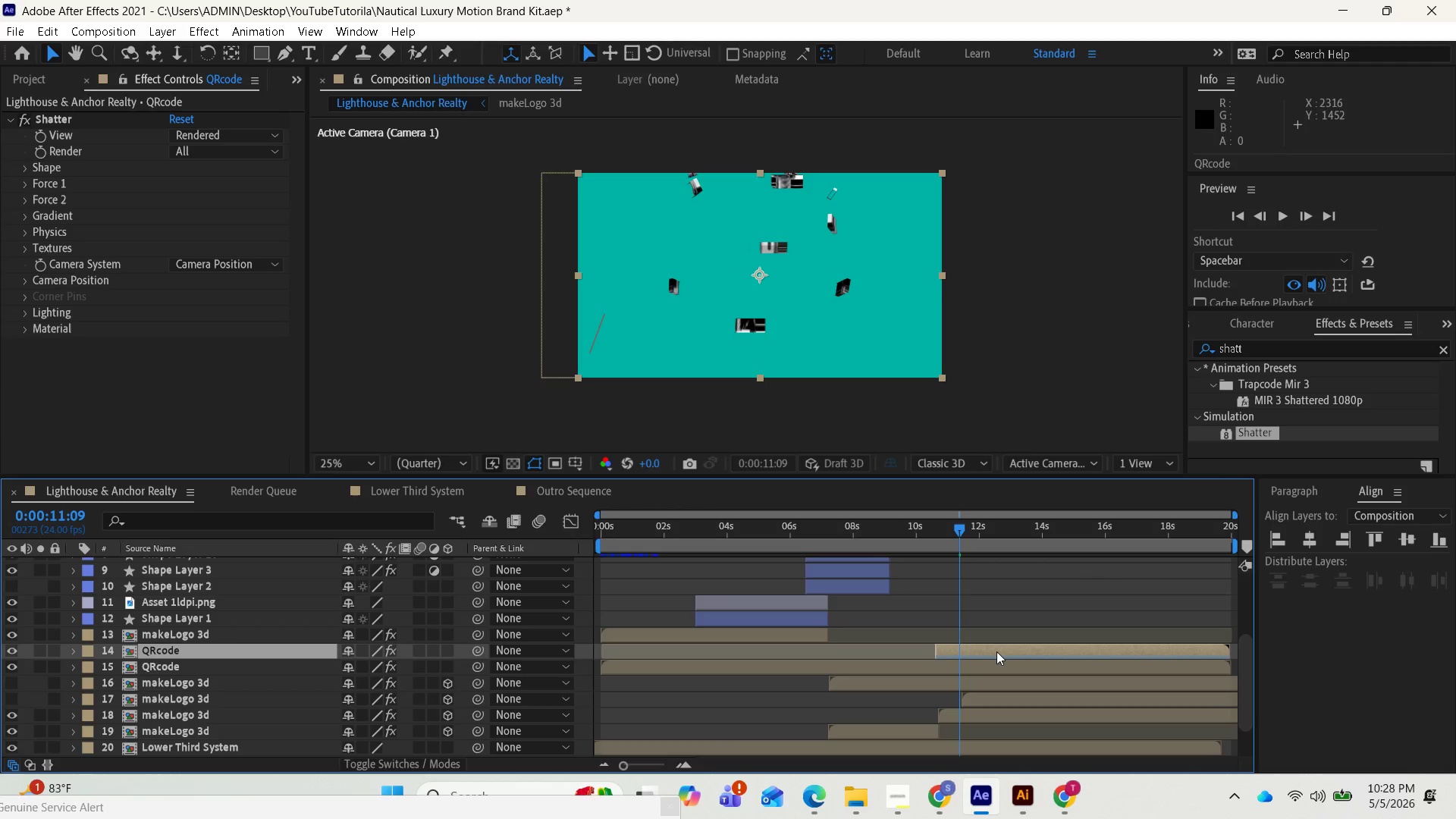 
scroll: coordinate [1046, 630], scroll_direction: up, amount: 1.0
 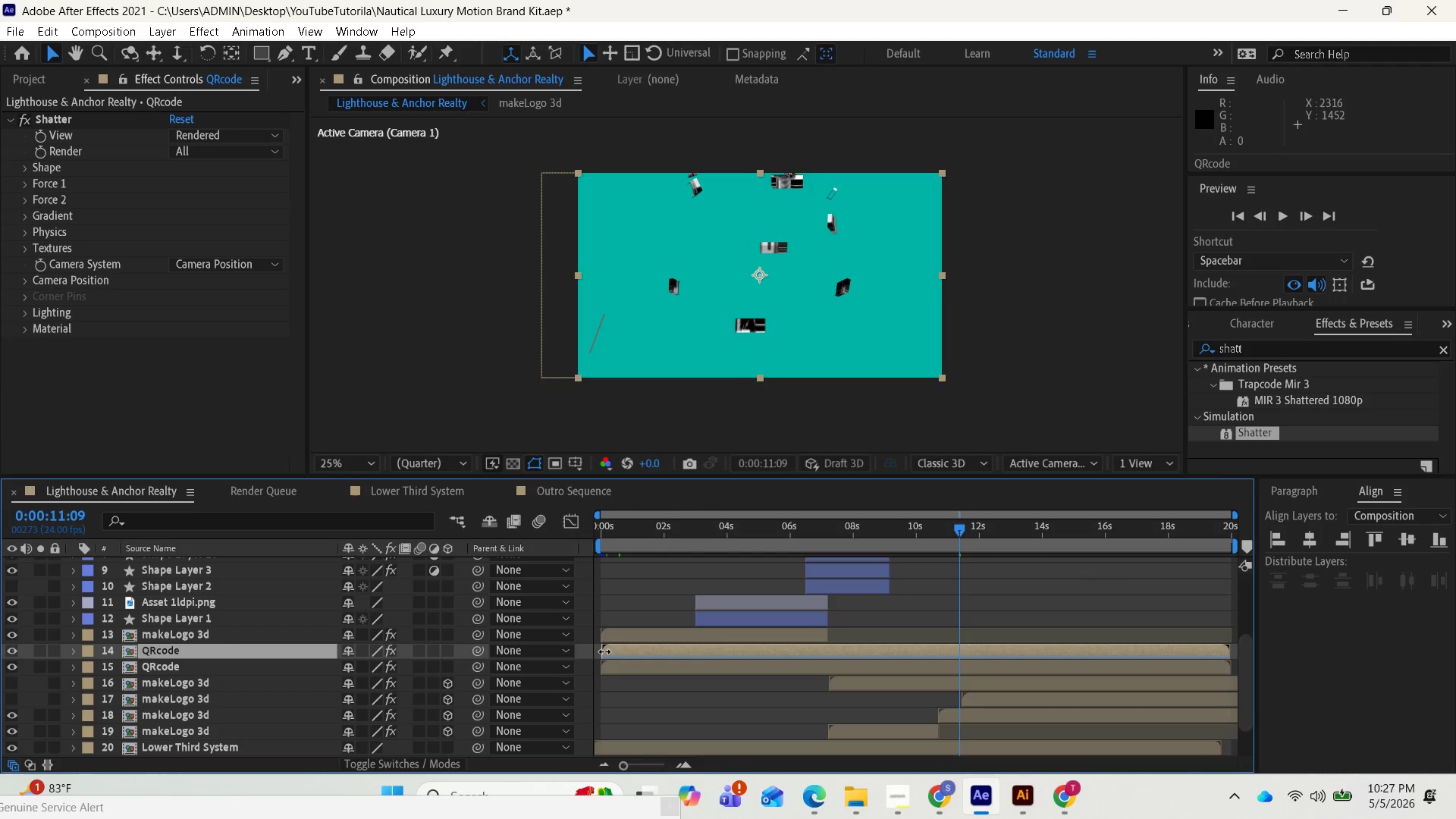 
key(Control+X)
 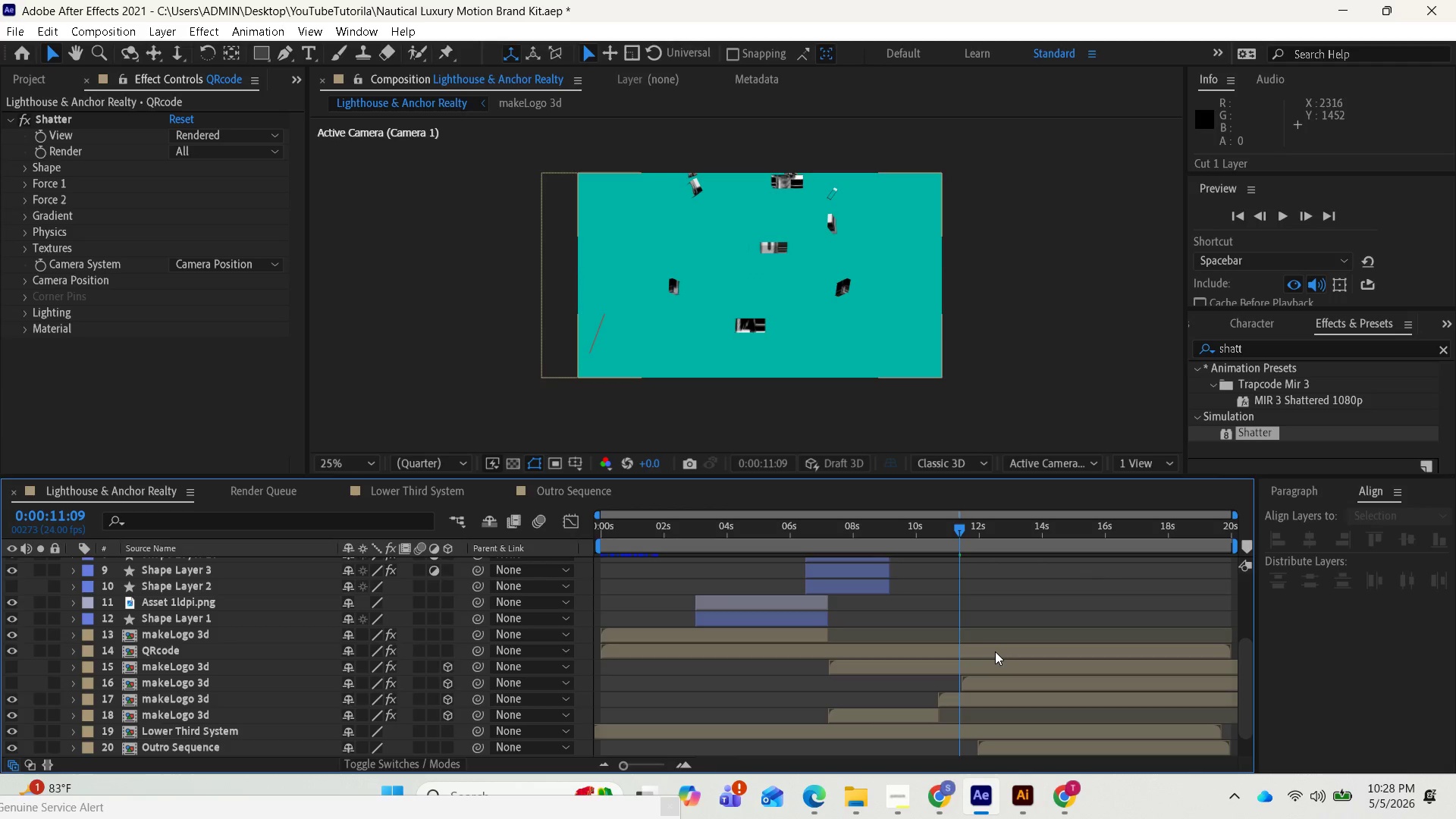 
key(Control+Z)
 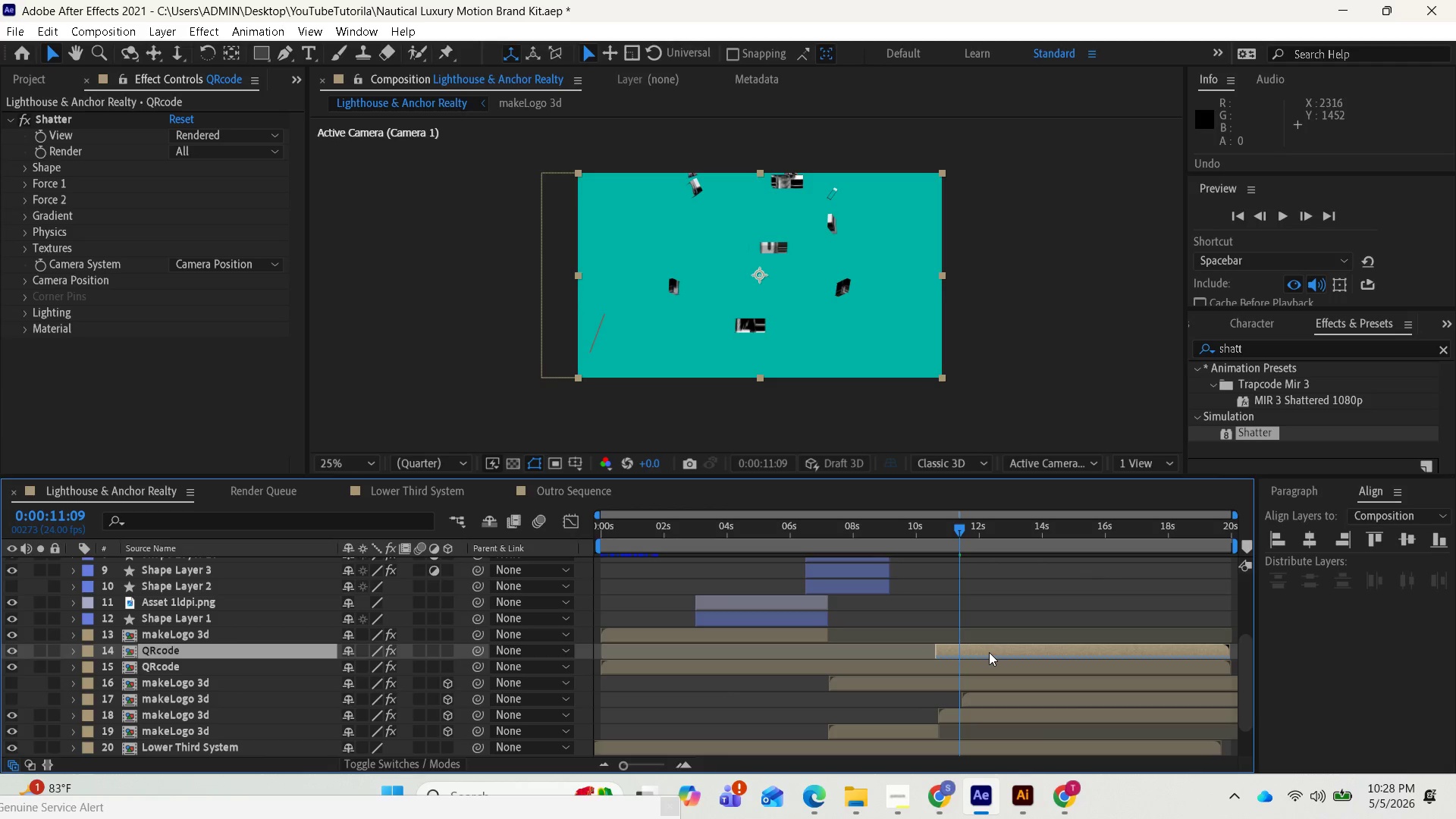 
key(Control+Z)
 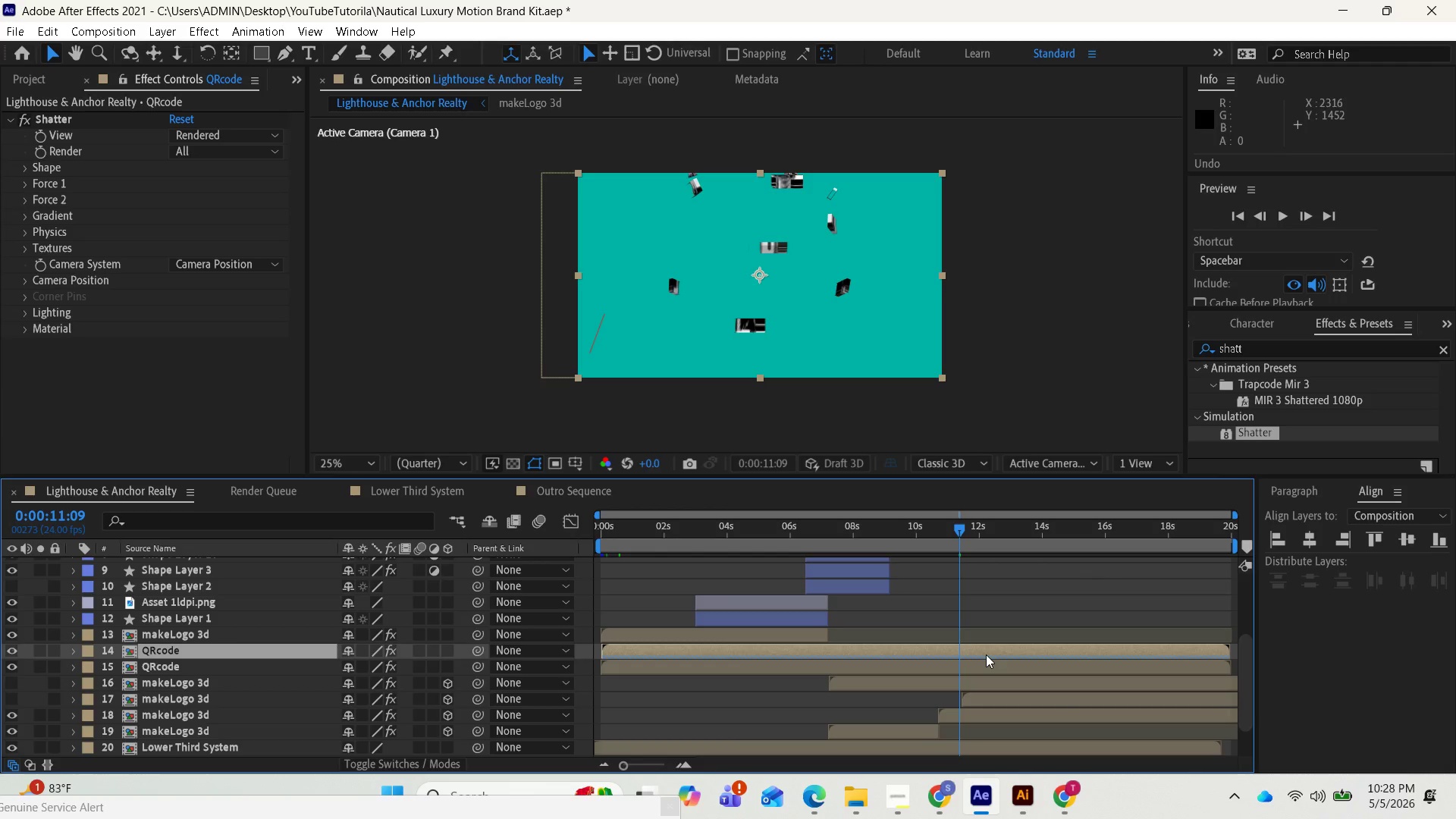 
key(BracketLeft)
 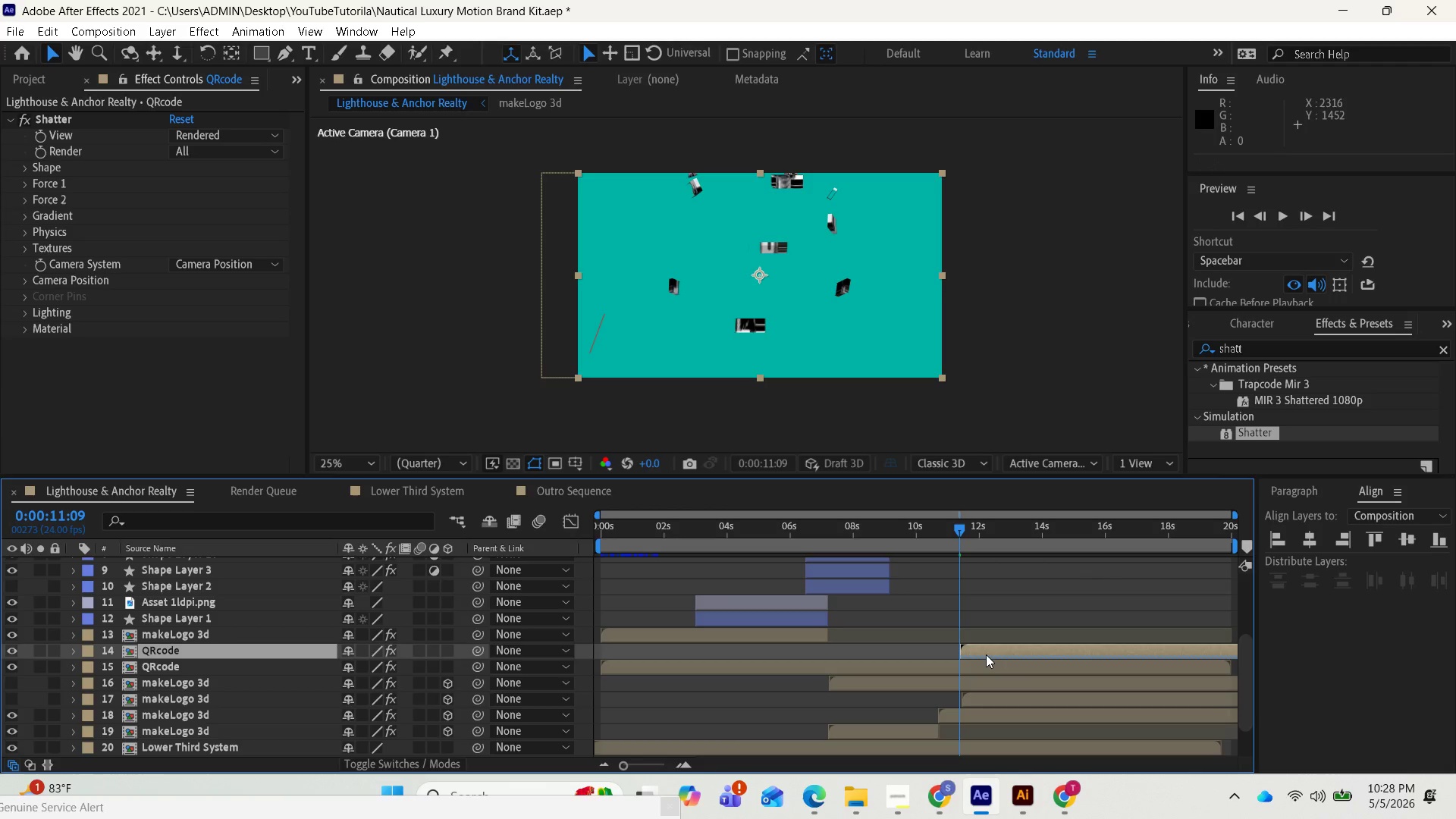 
left_click_drag(start_coordinate=[986, 654], to_coordinate=[417, 733])
 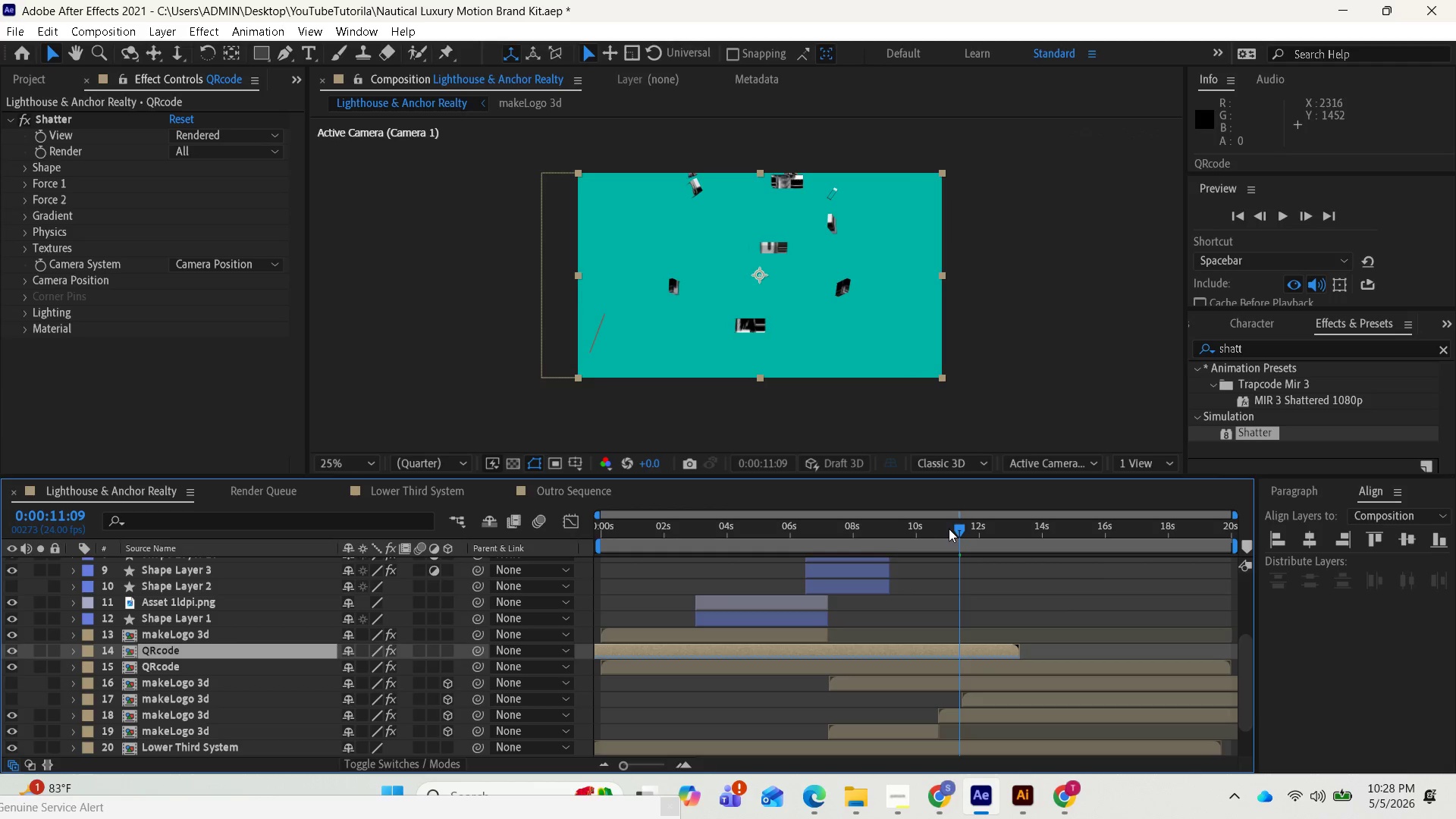 
left_click_drag(start_coordinate=[952, 531], to_coordinate=[1016, 538])
 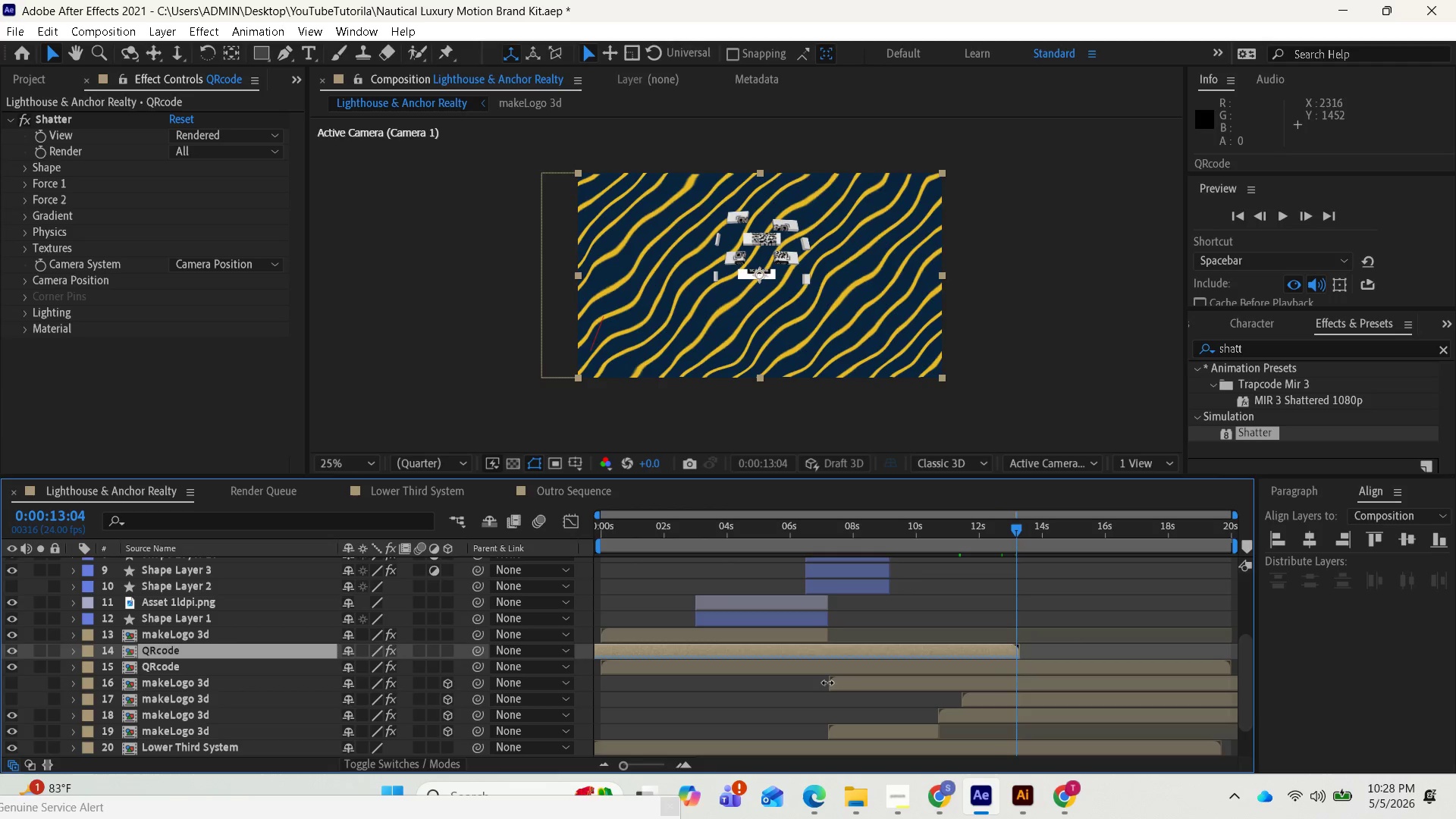 
left_click([814, 670])
 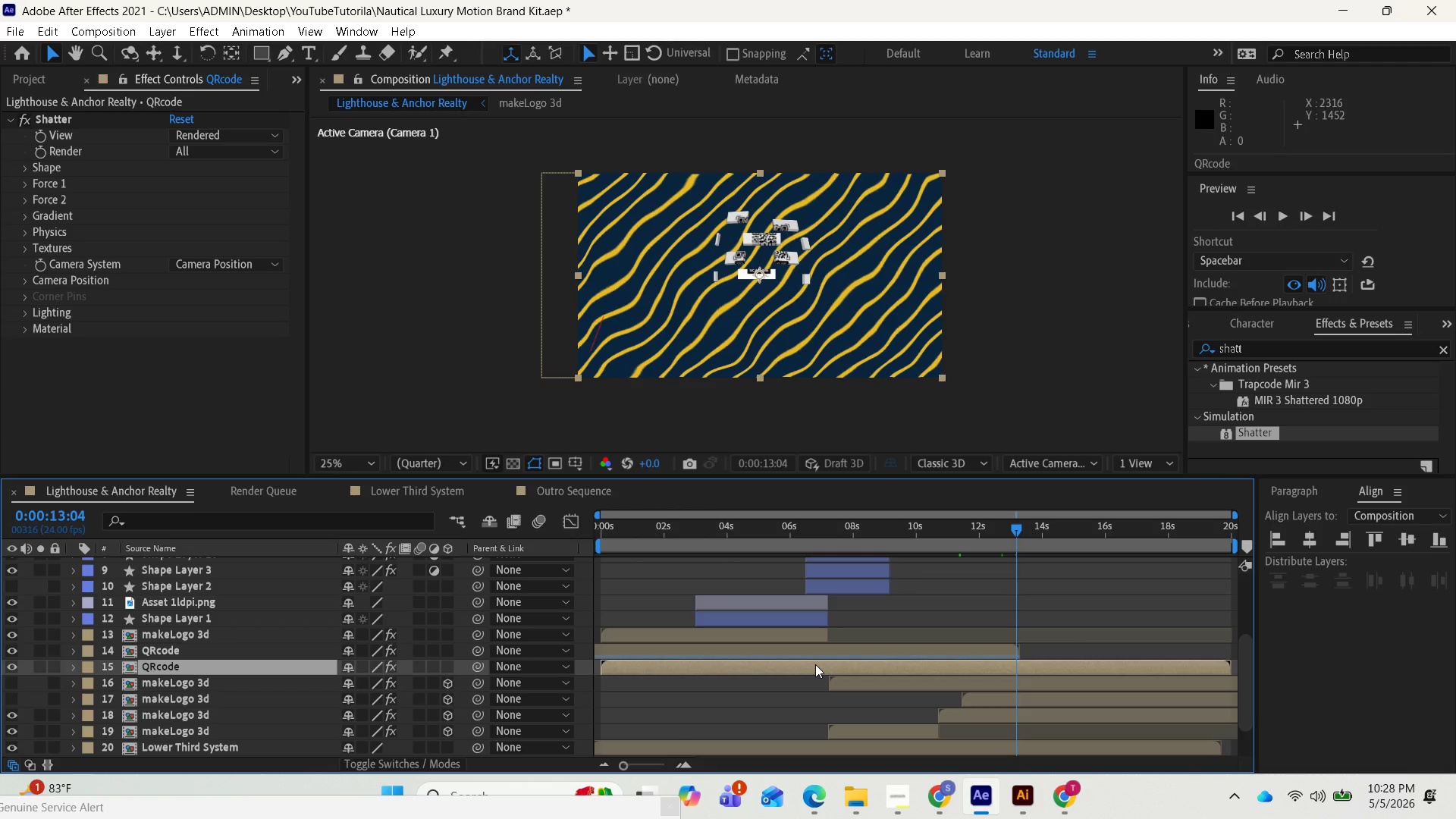 
key(Control+D)
 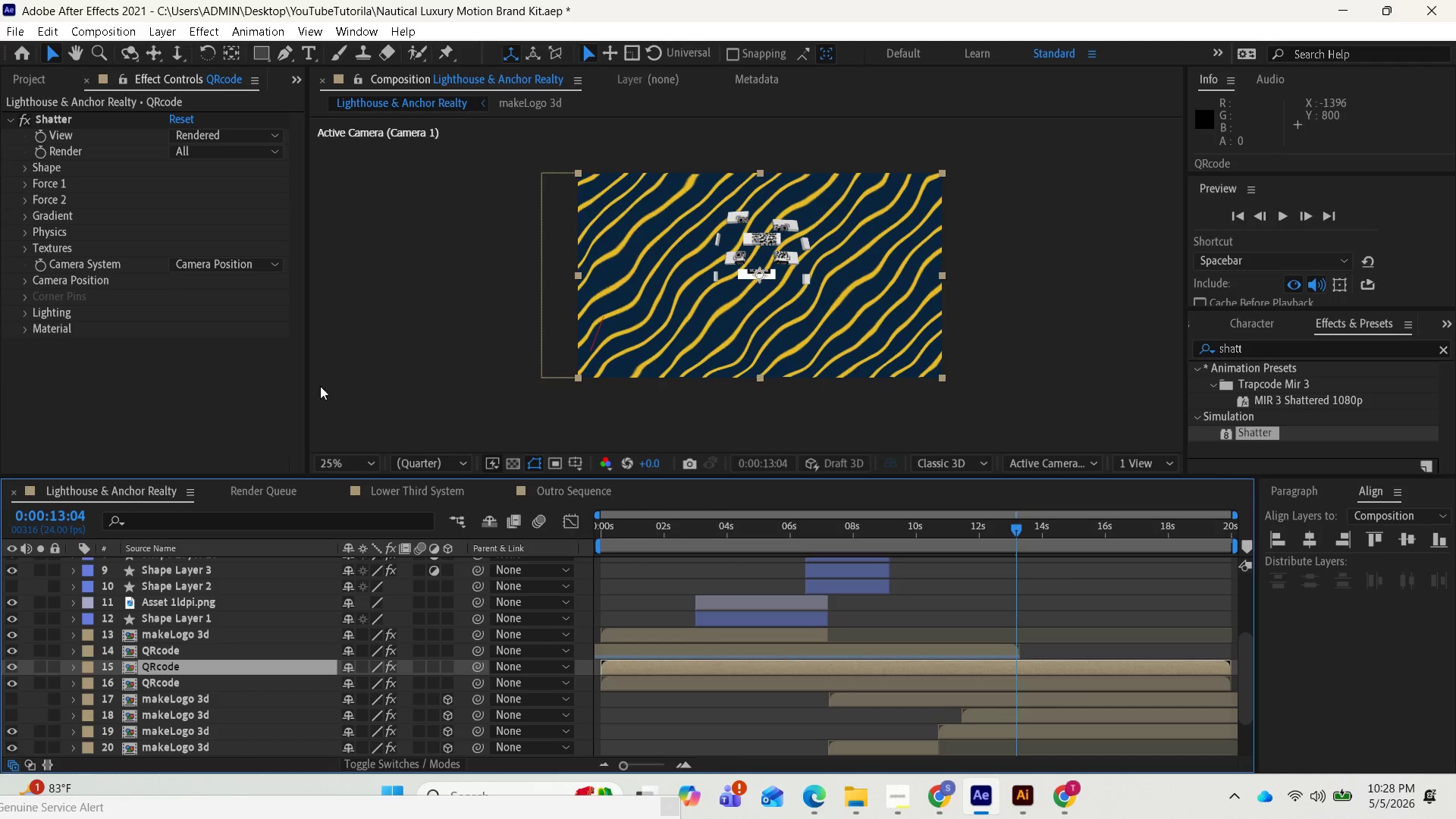 
wait(9.06)
 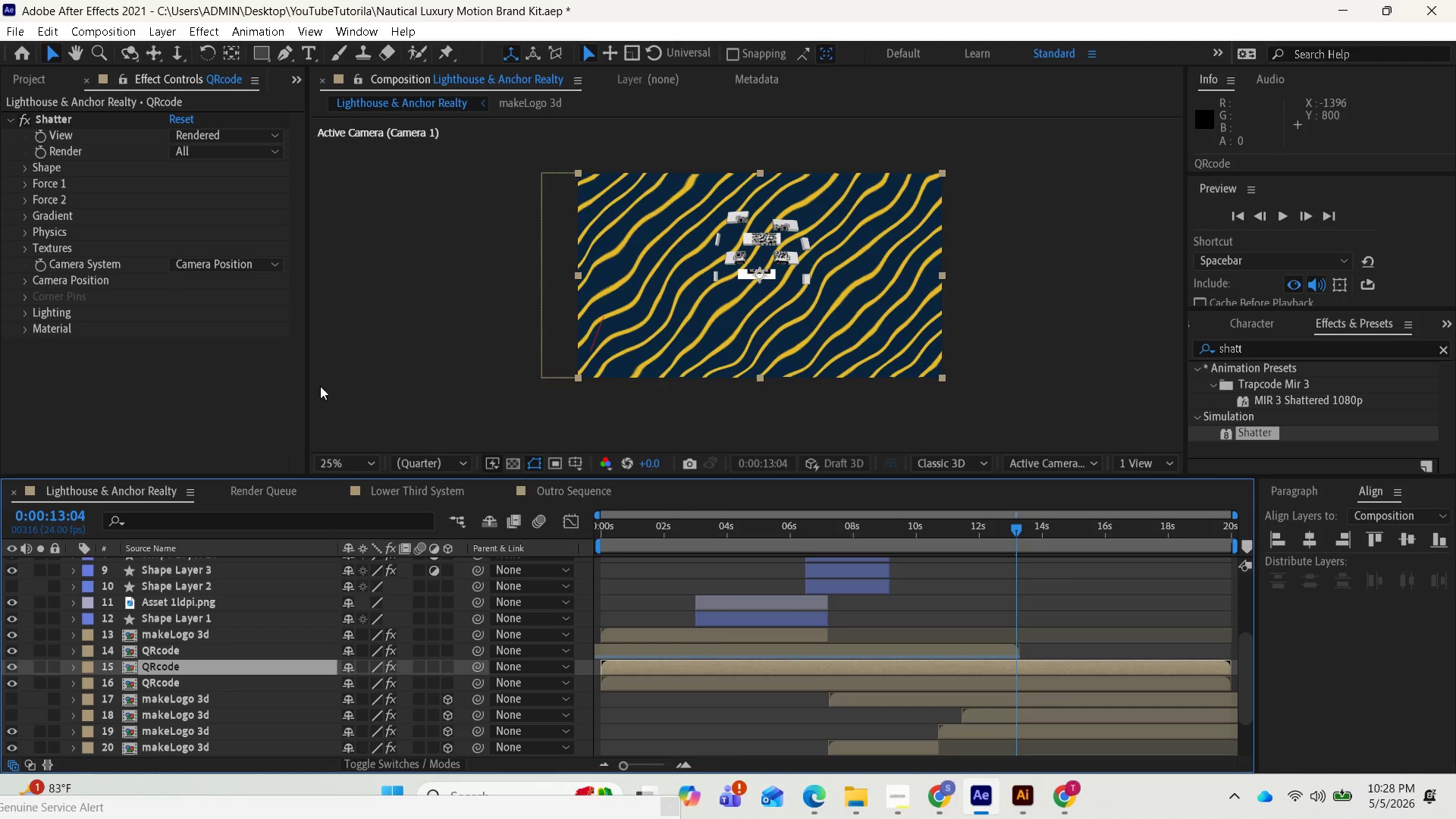 
left_click([22, 200])
 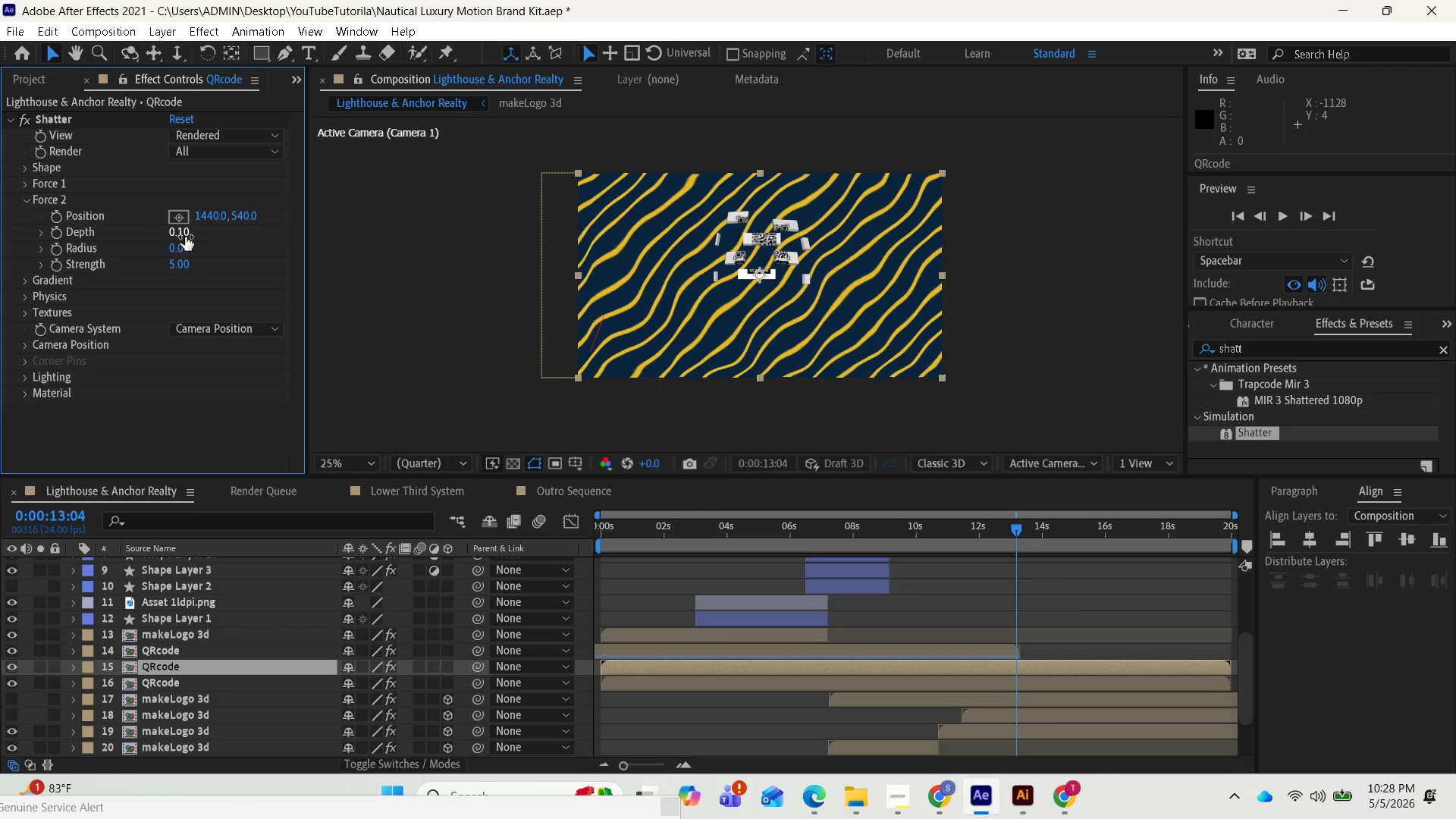 
left_click([185, 237])
 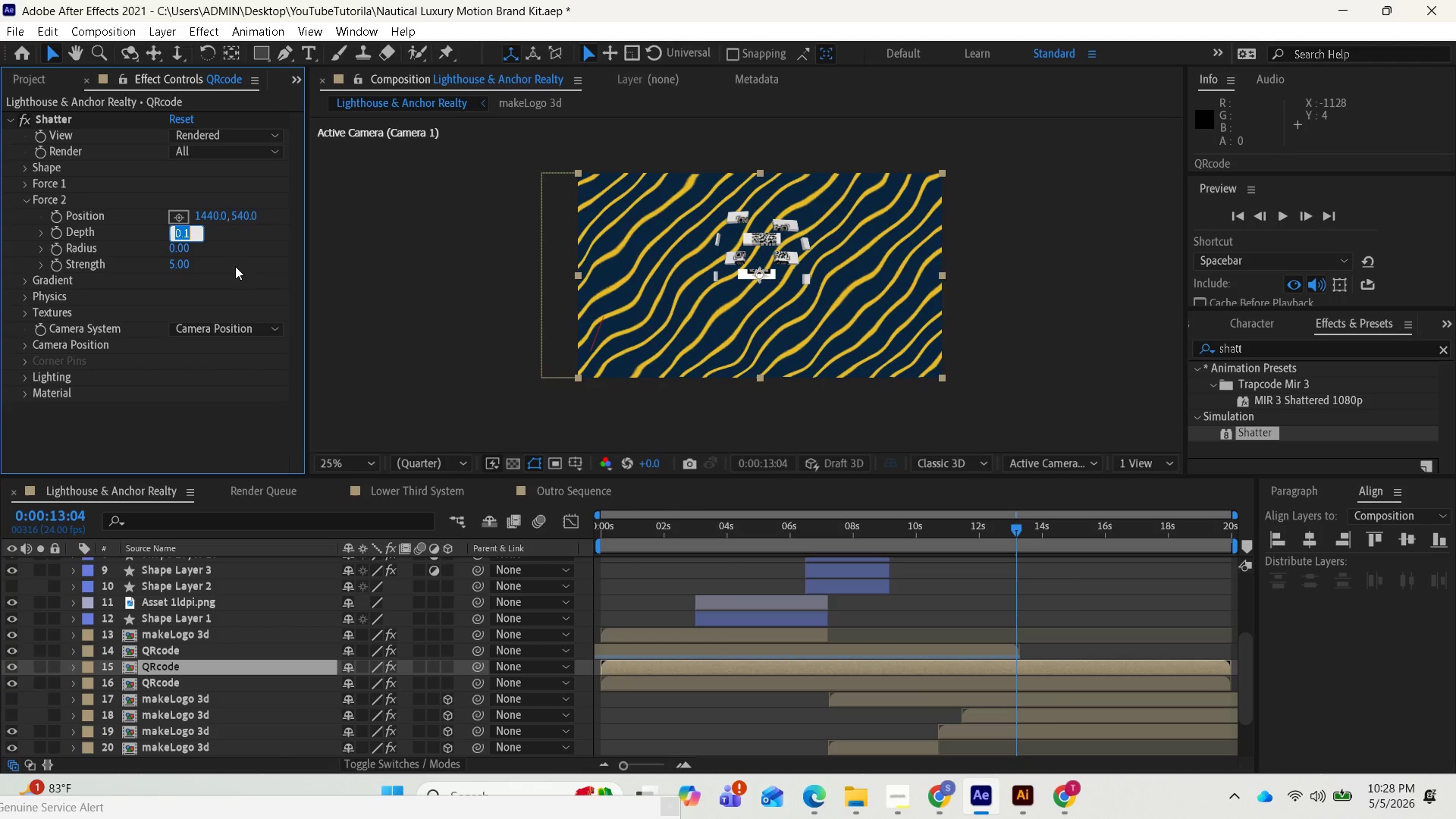 
wait(6.36)
 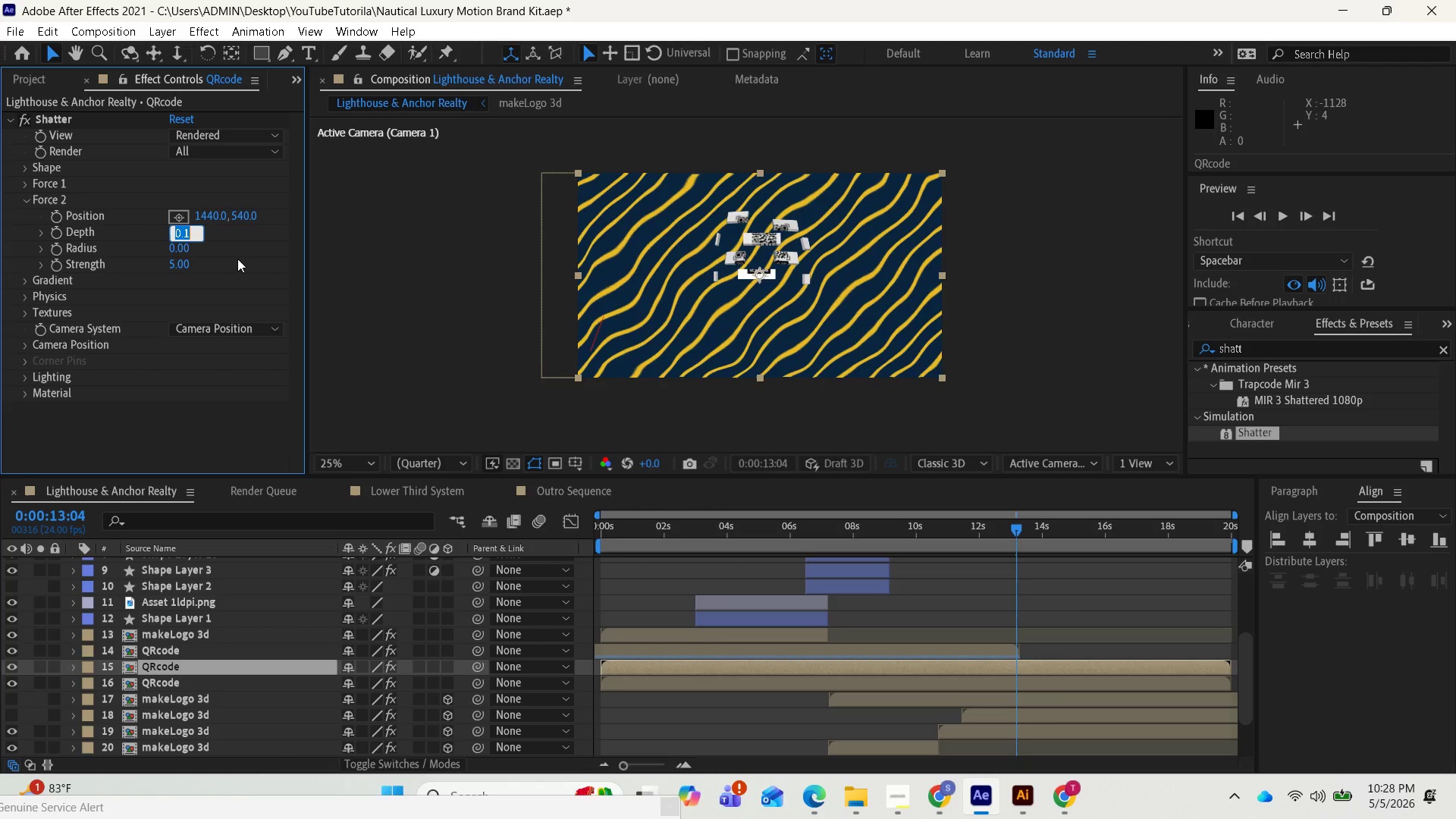 
key(0)
 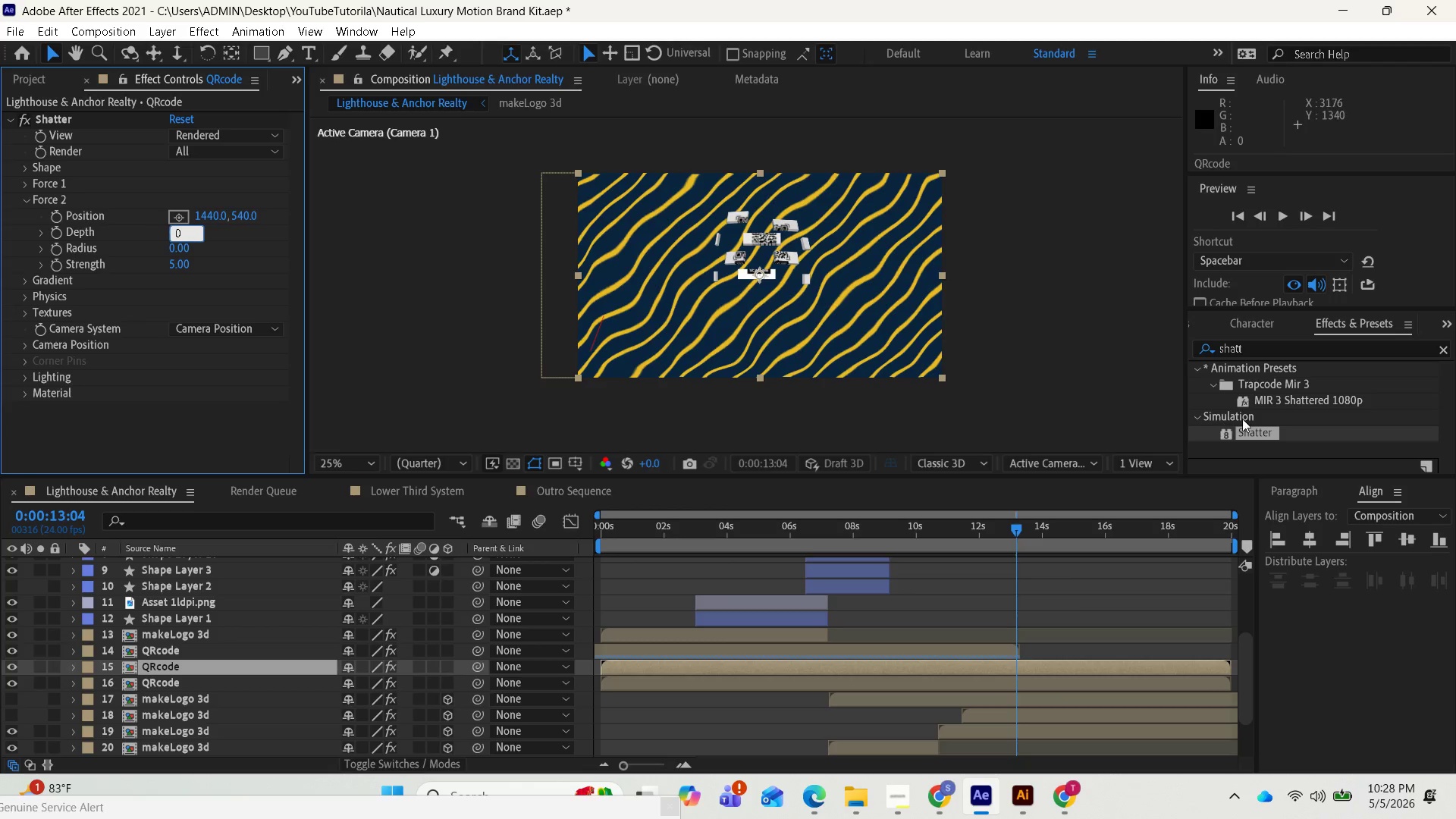 
left_click_drag(start_coordinate=[1239, 436], to_coordinate=[930, 662])
 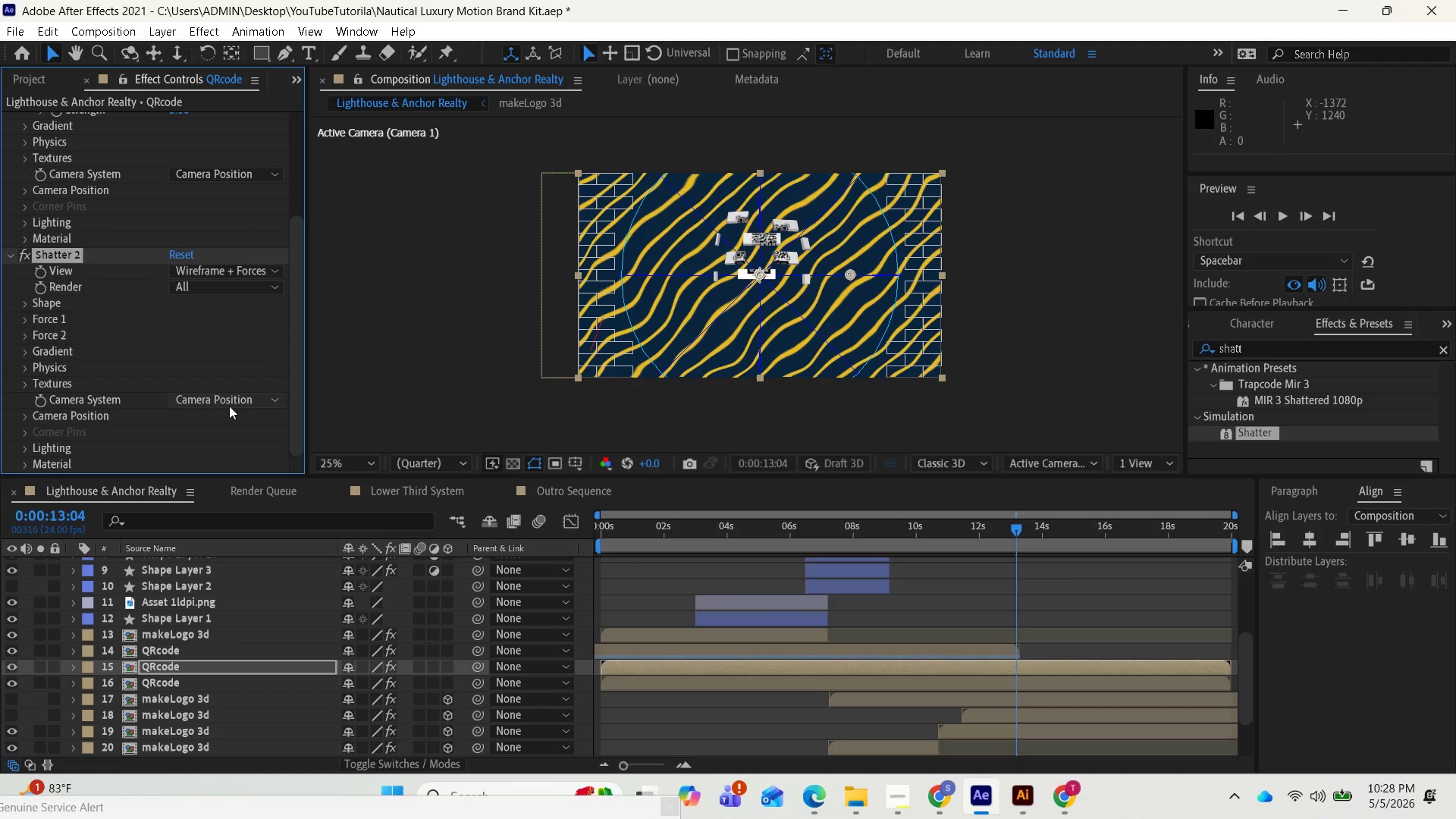 
left_click([29, 322])
 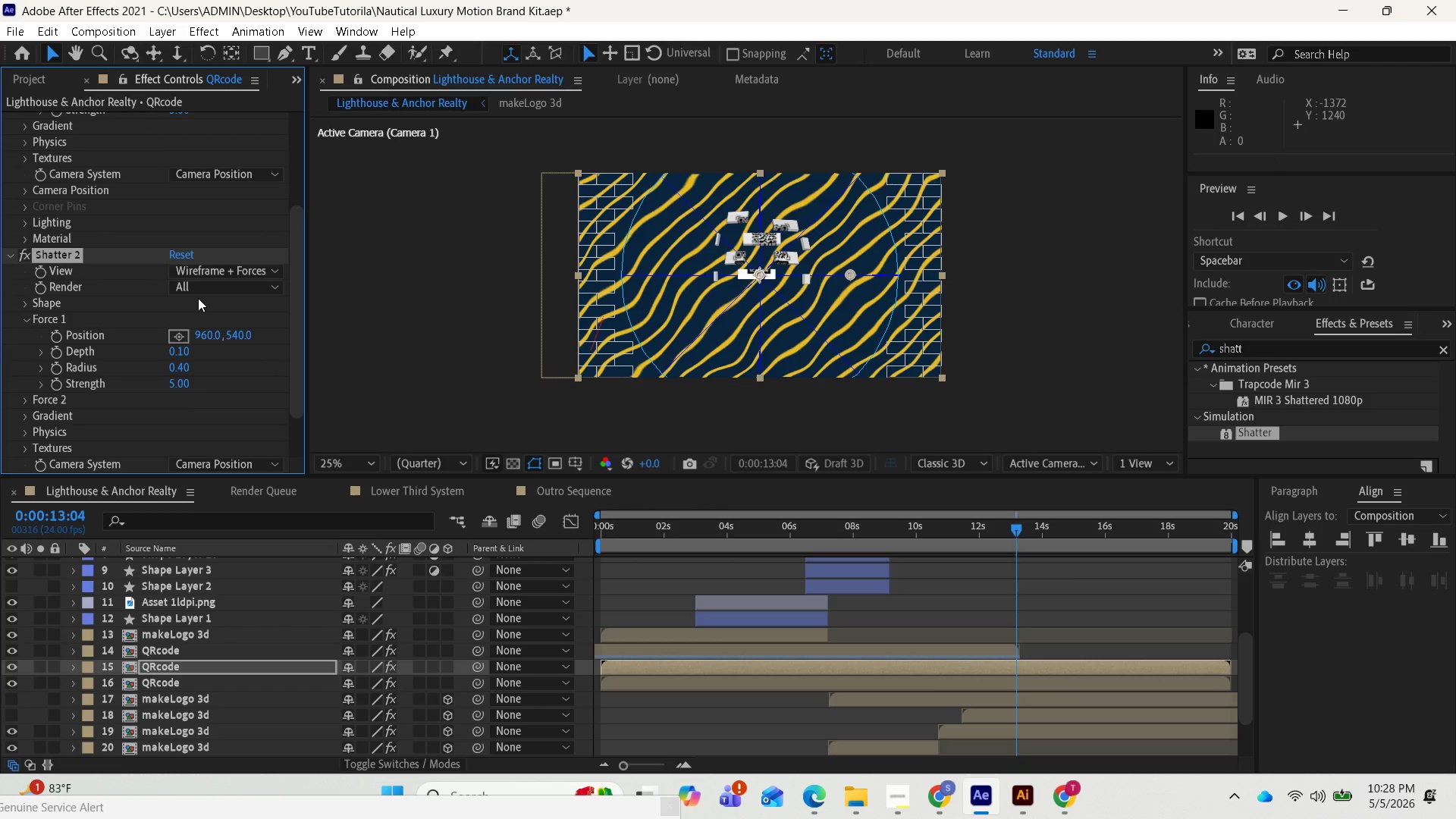 
scroll: coordinate [195, 392], scroll_direction: down, amount: 2.0
 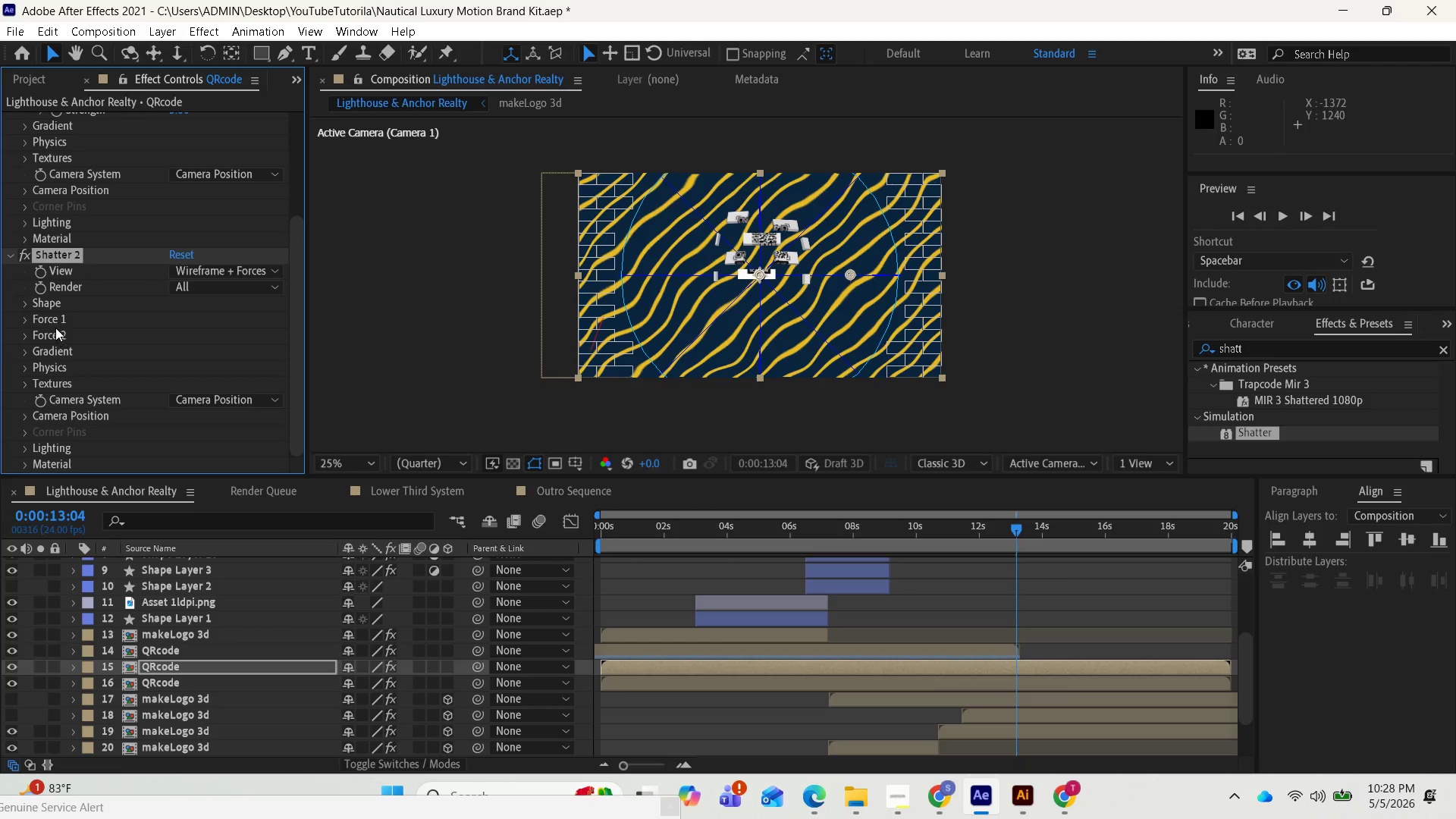 
key(Control+Z)
 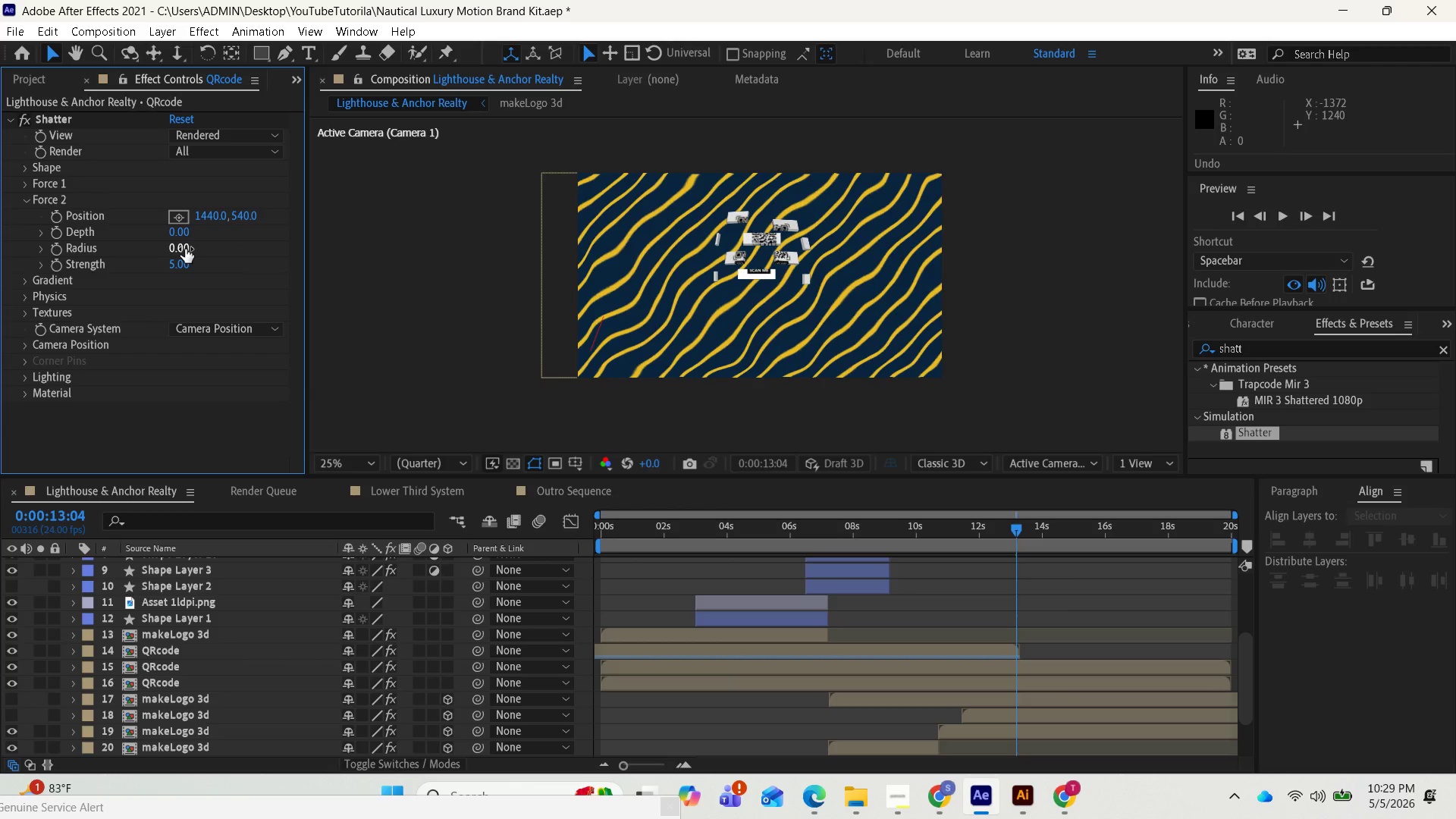 
key(Control+Z)
 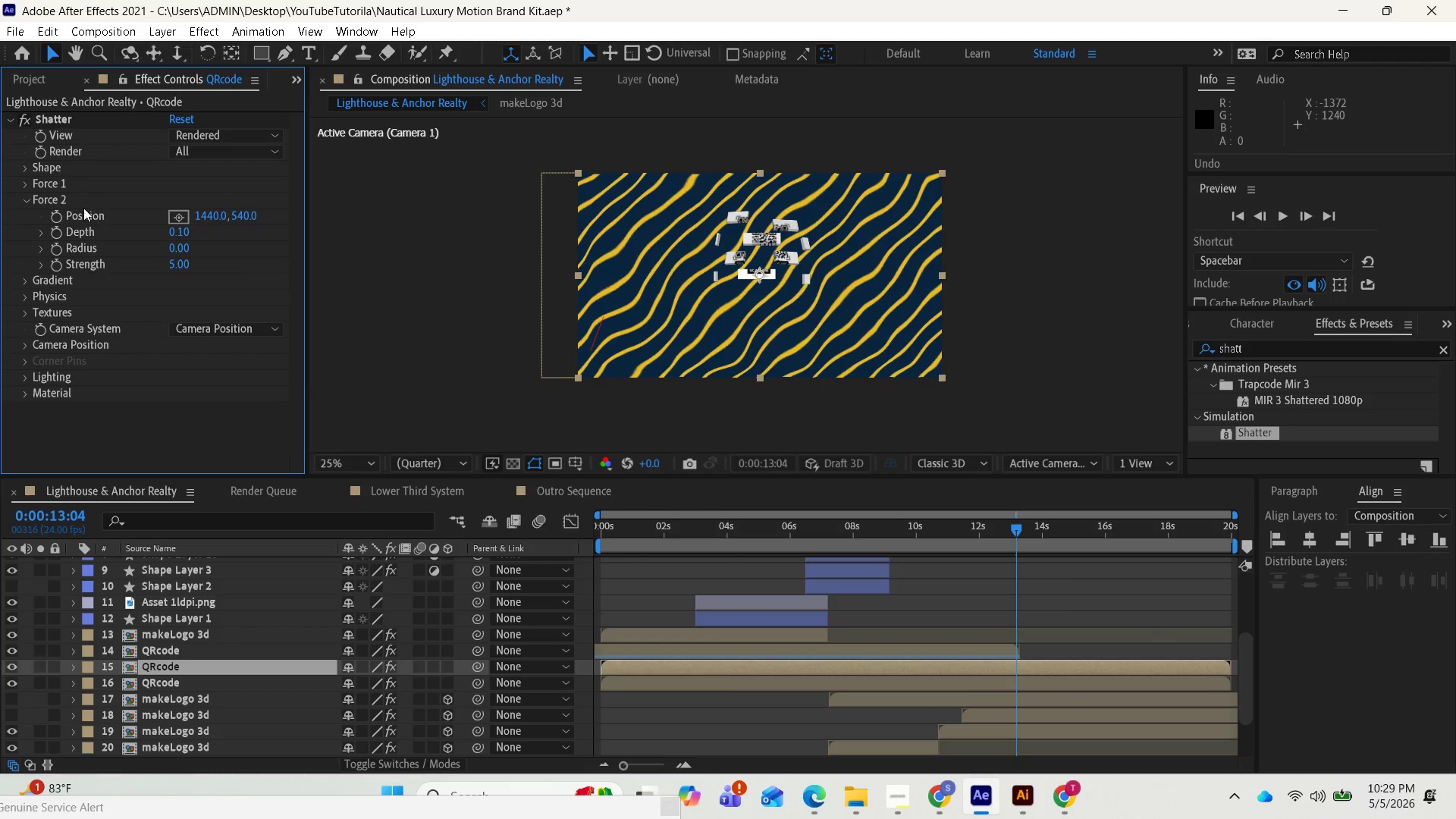 
hold_key(key=ControlLeft, duration=0.66)
 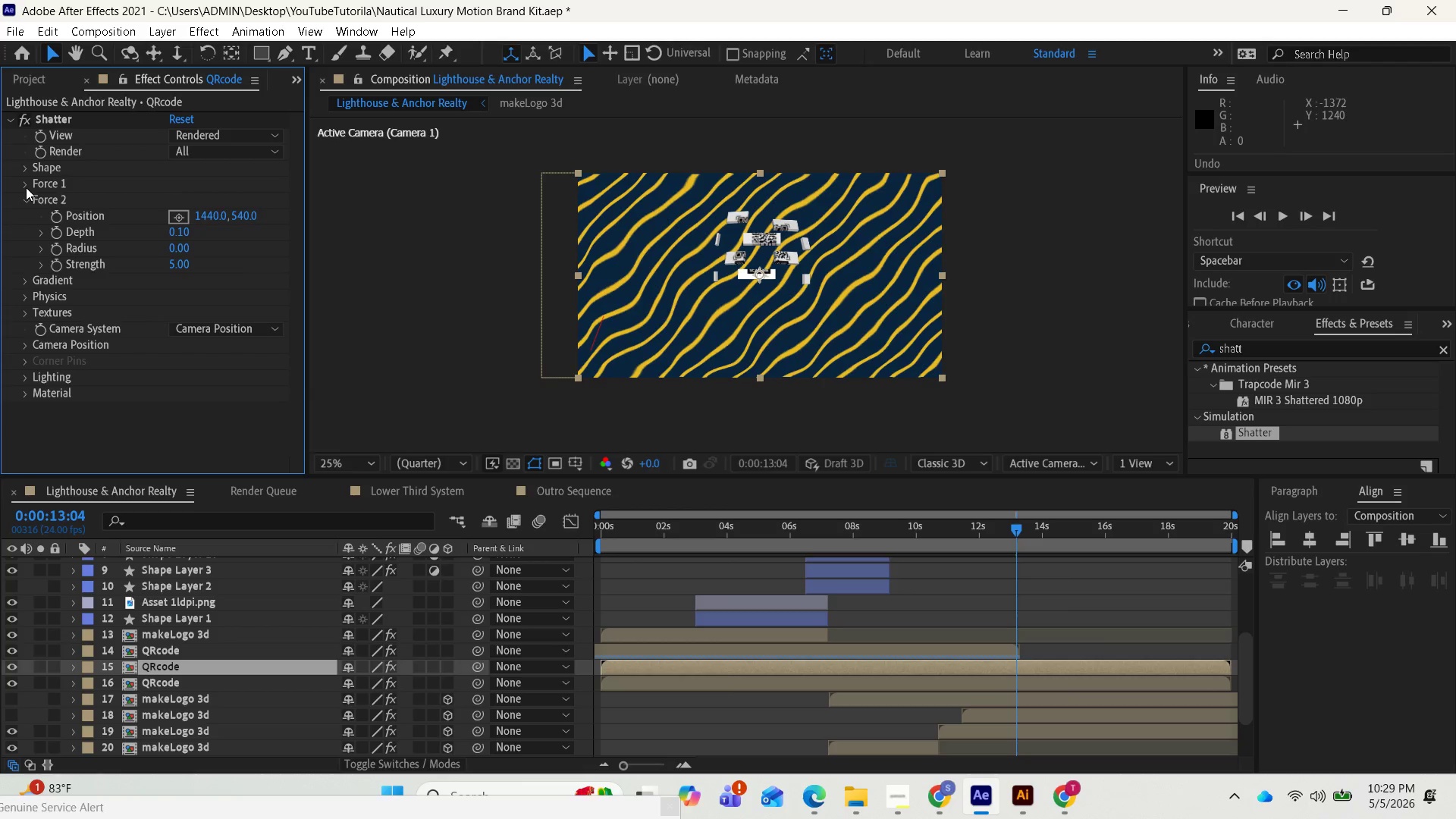 
left_click([26, 187])
 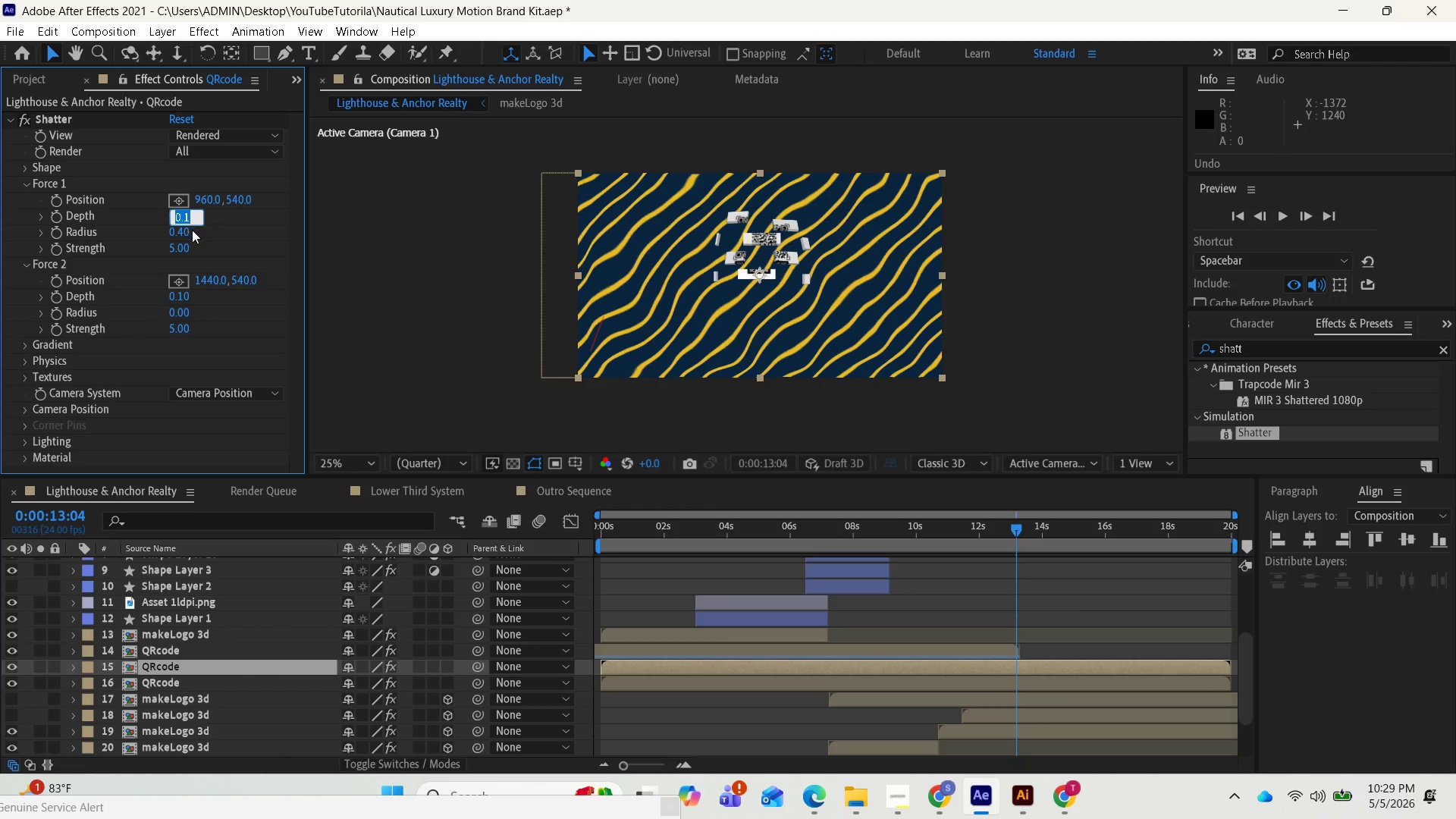 
wait(6.86)
 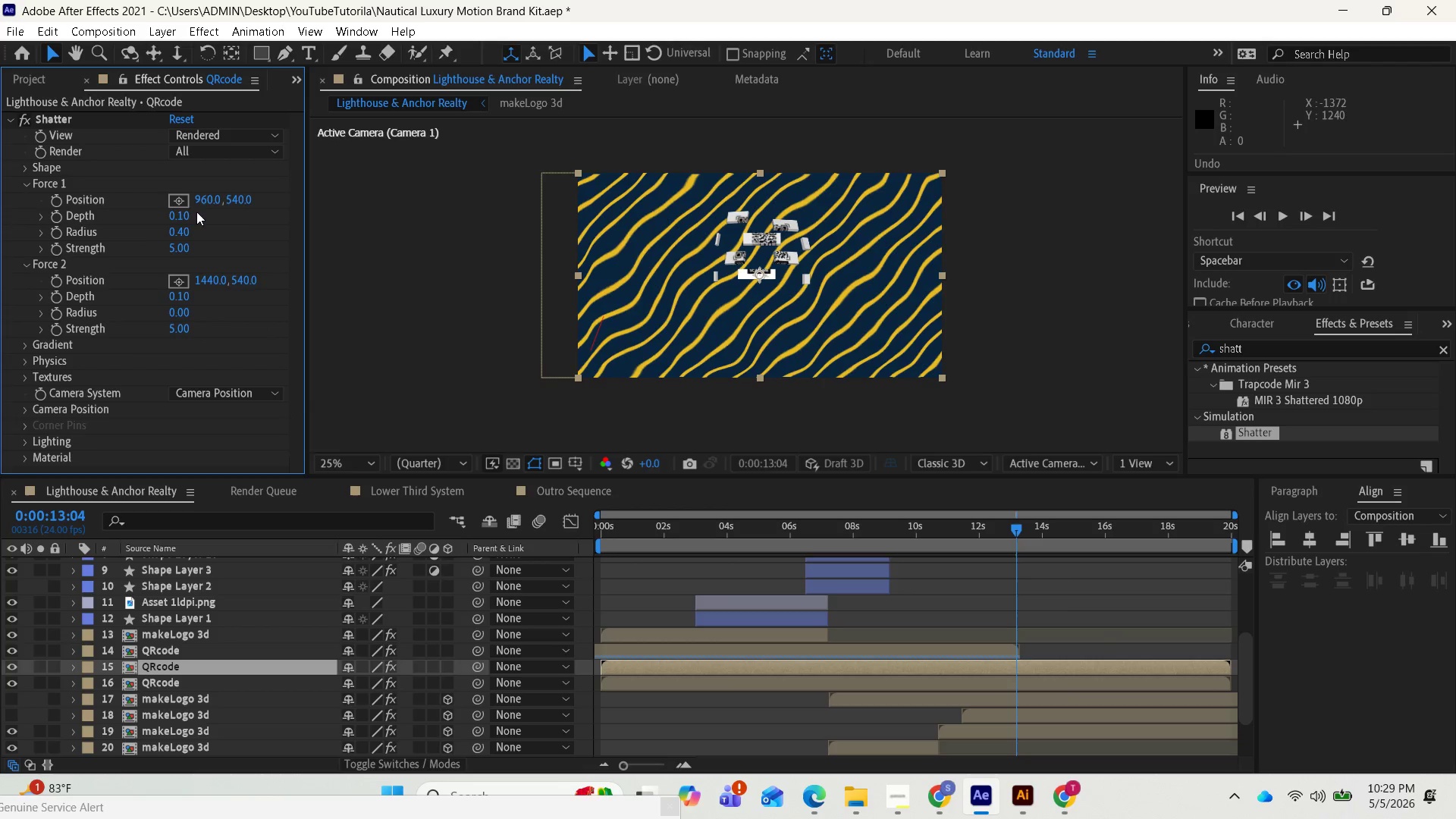 
key(0)
 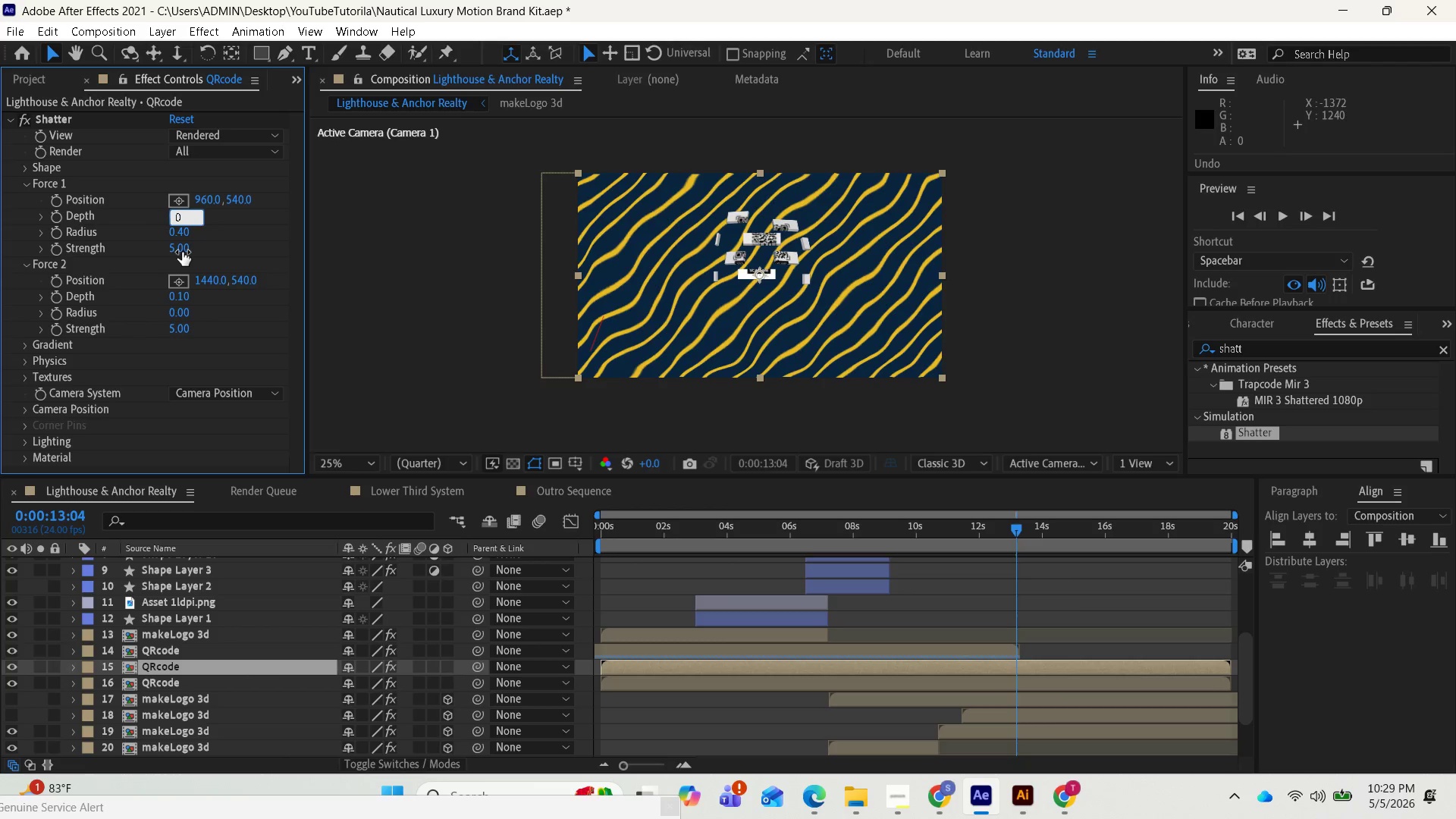 
left_click([182, 252])
 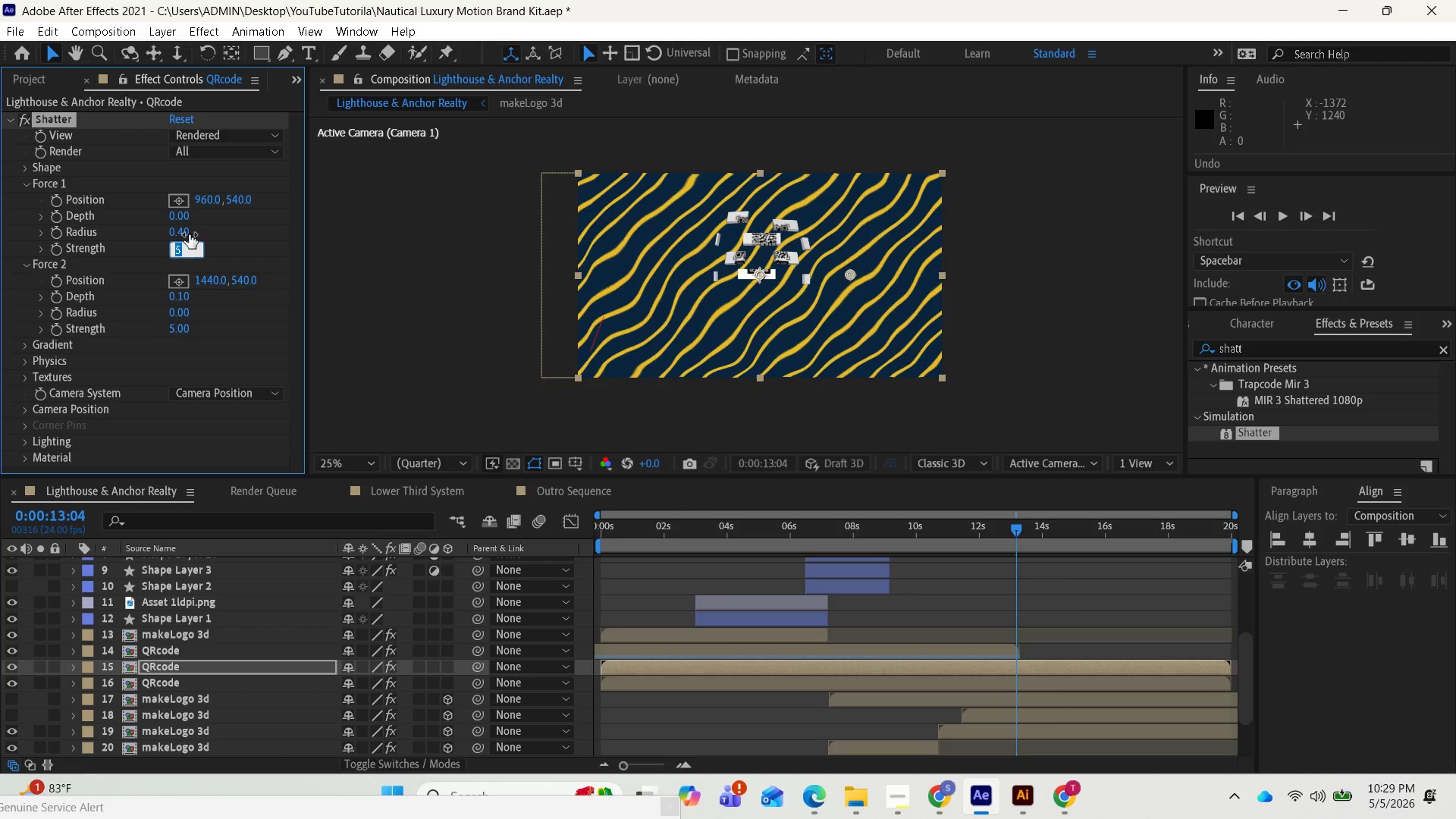 
left_click([189, 234])
 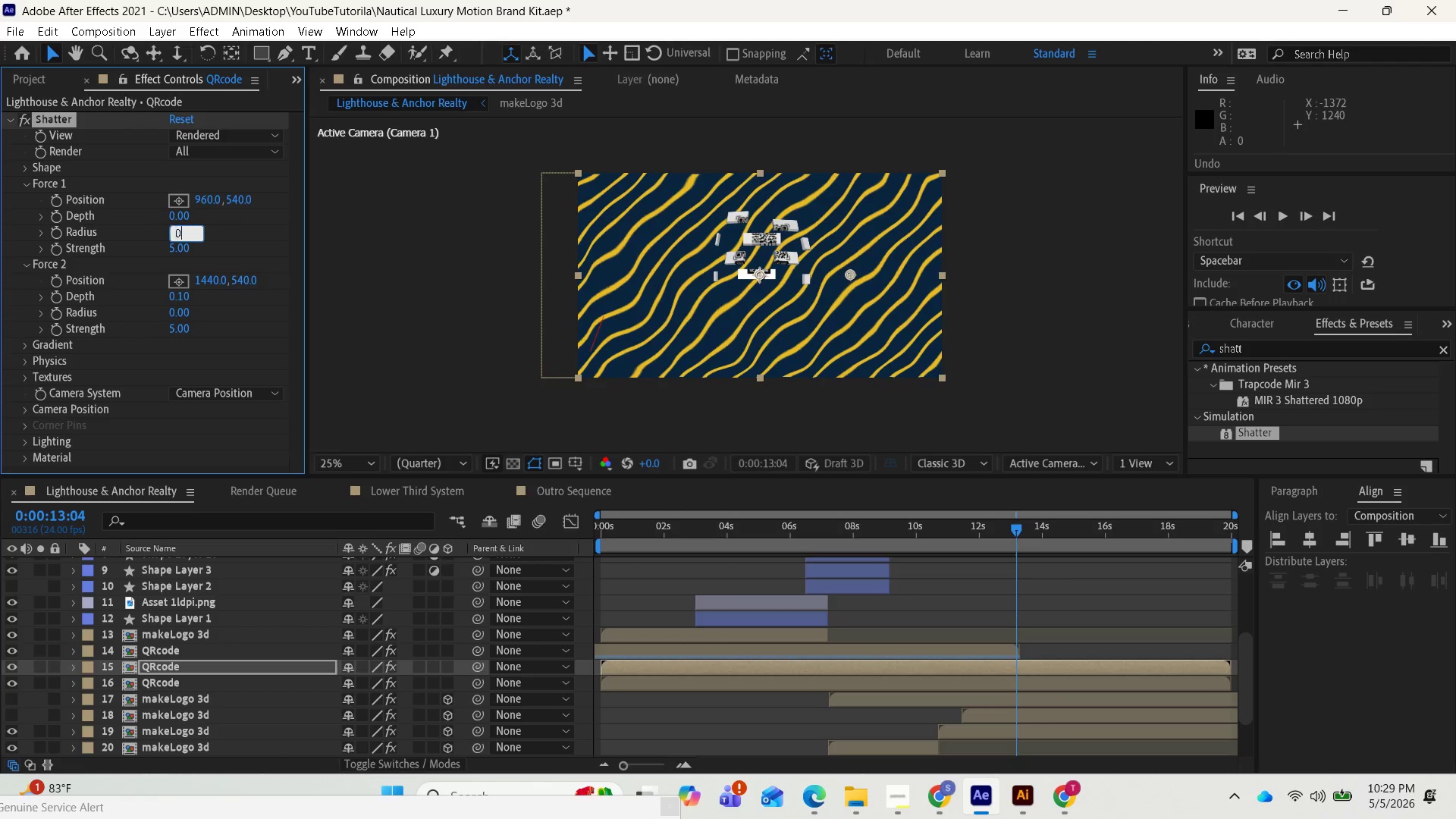 
key(0)
 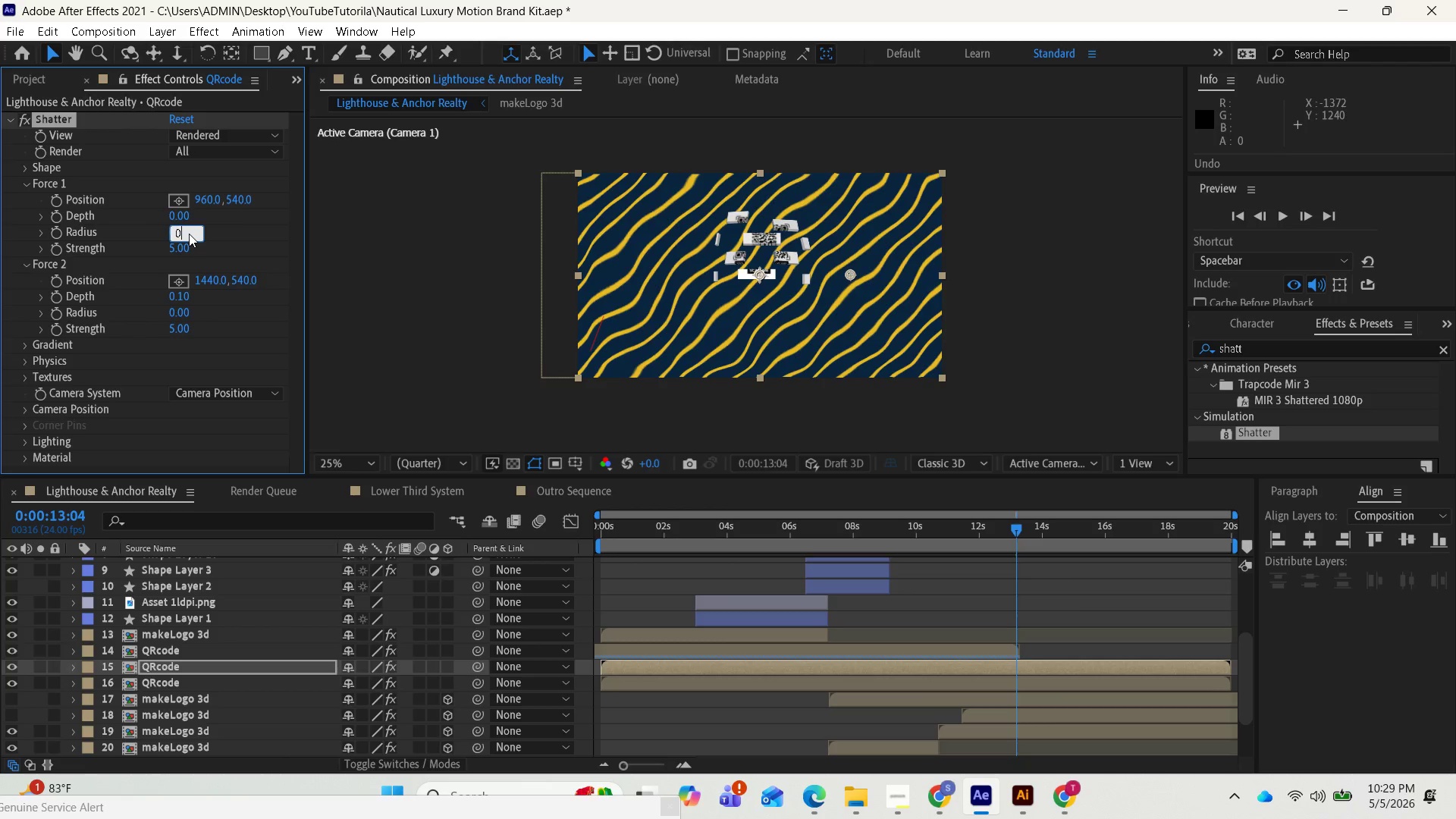 
key(Enter)
 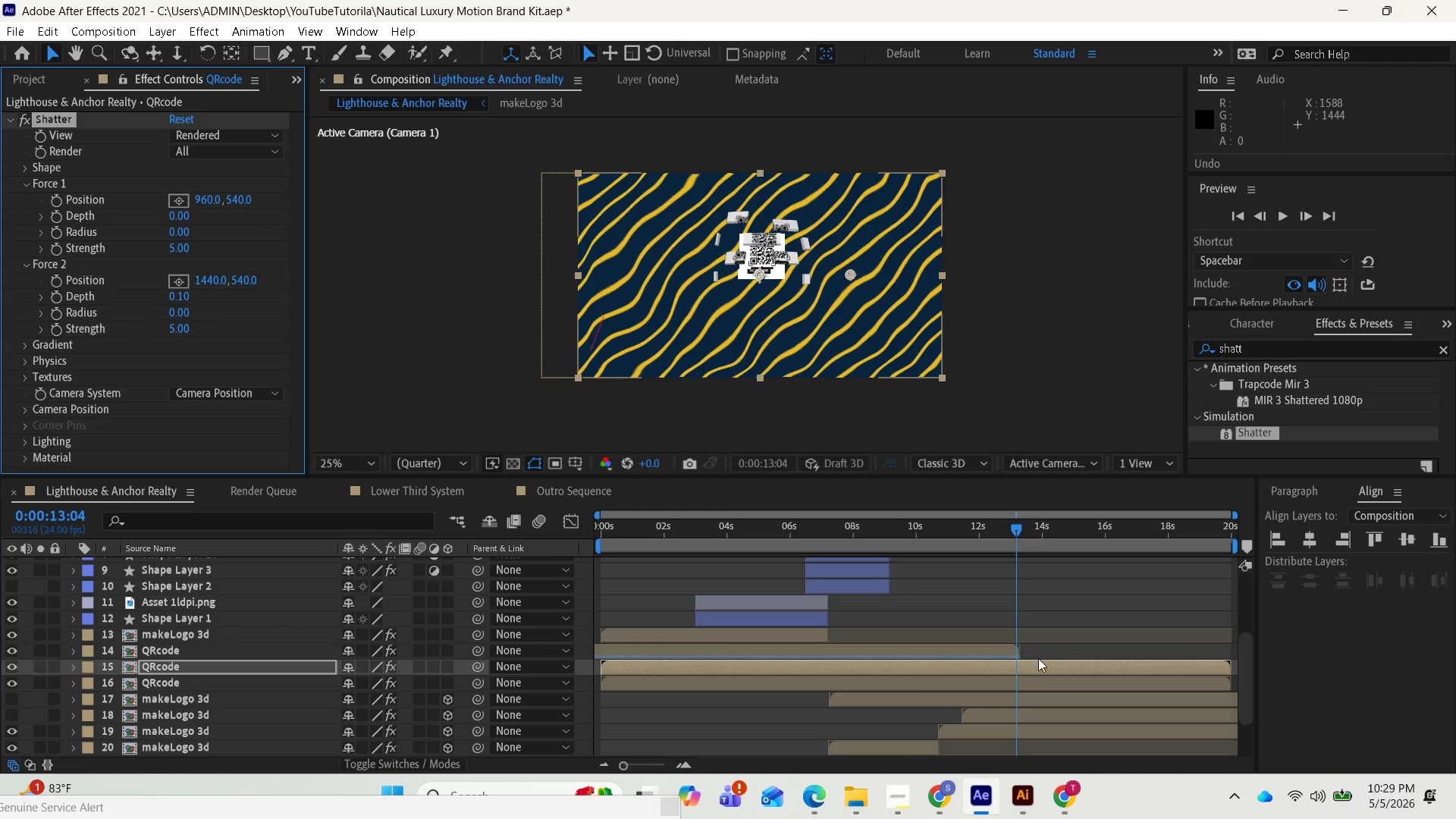 
wait(5.45)
 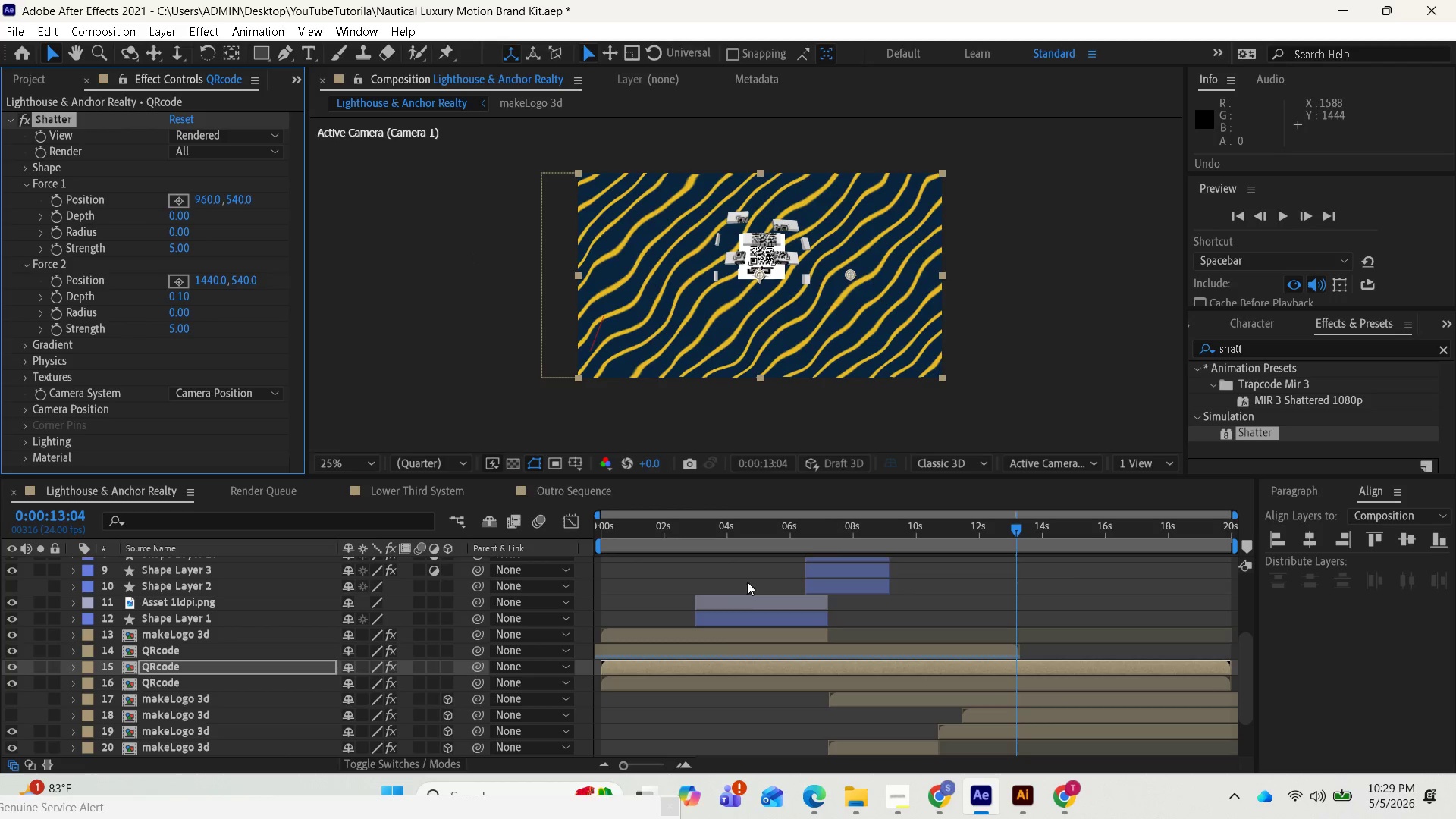 
left_click_drag(start_coordinate=[1020, 532], to_coordinate=[1023, 529])
 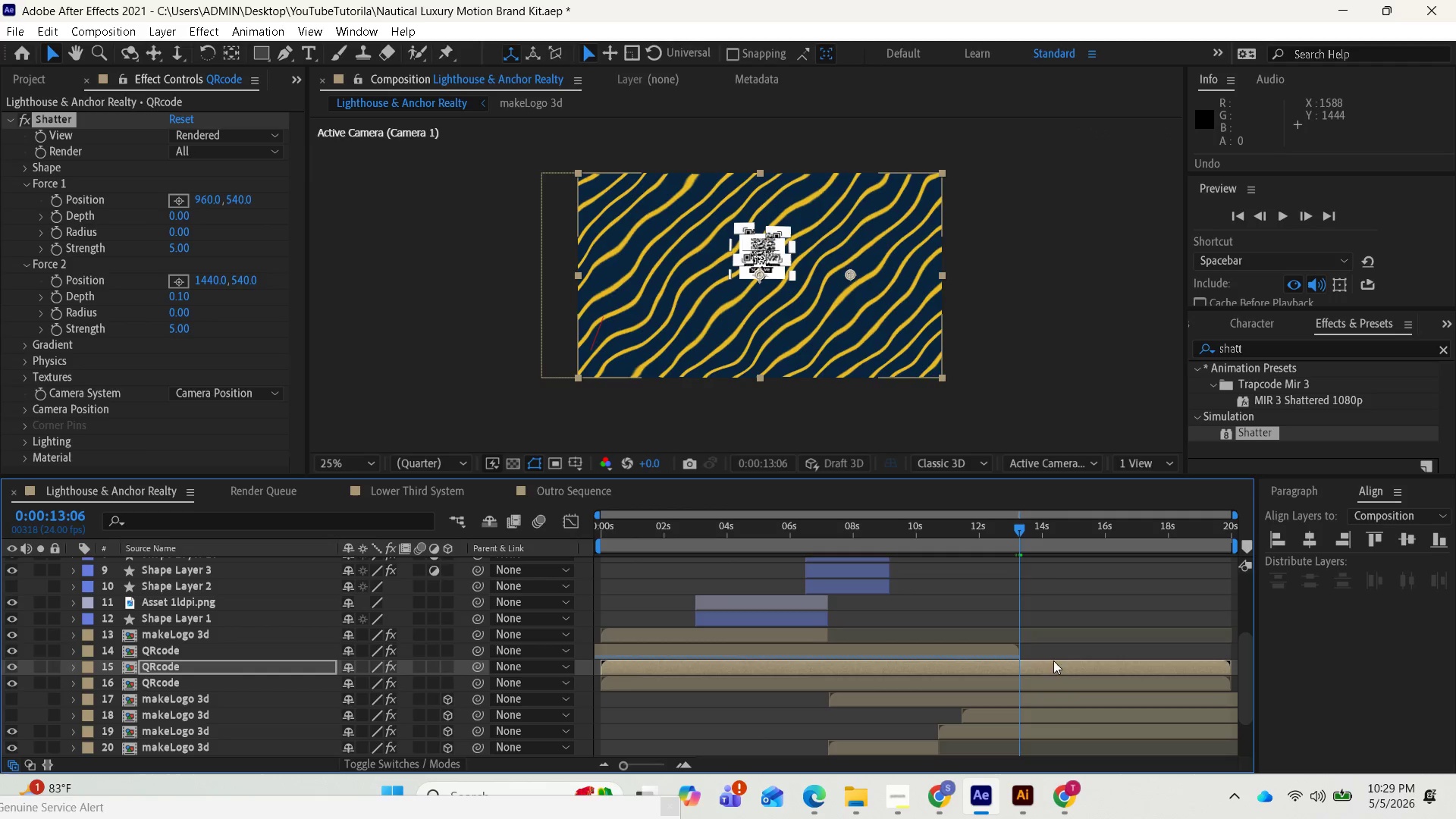 
left_click([1046, 666])
 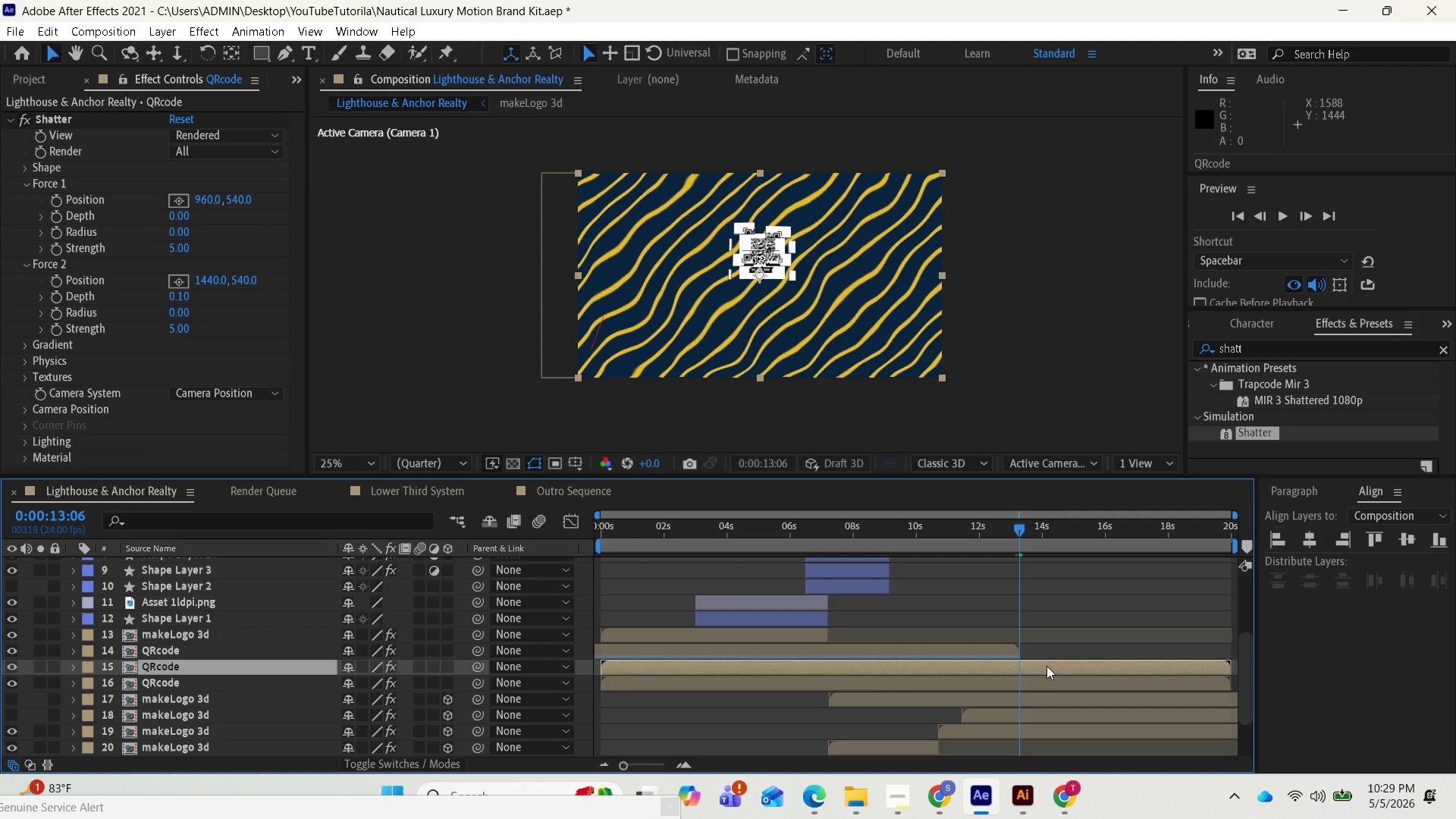 
key(BracketLeft)
 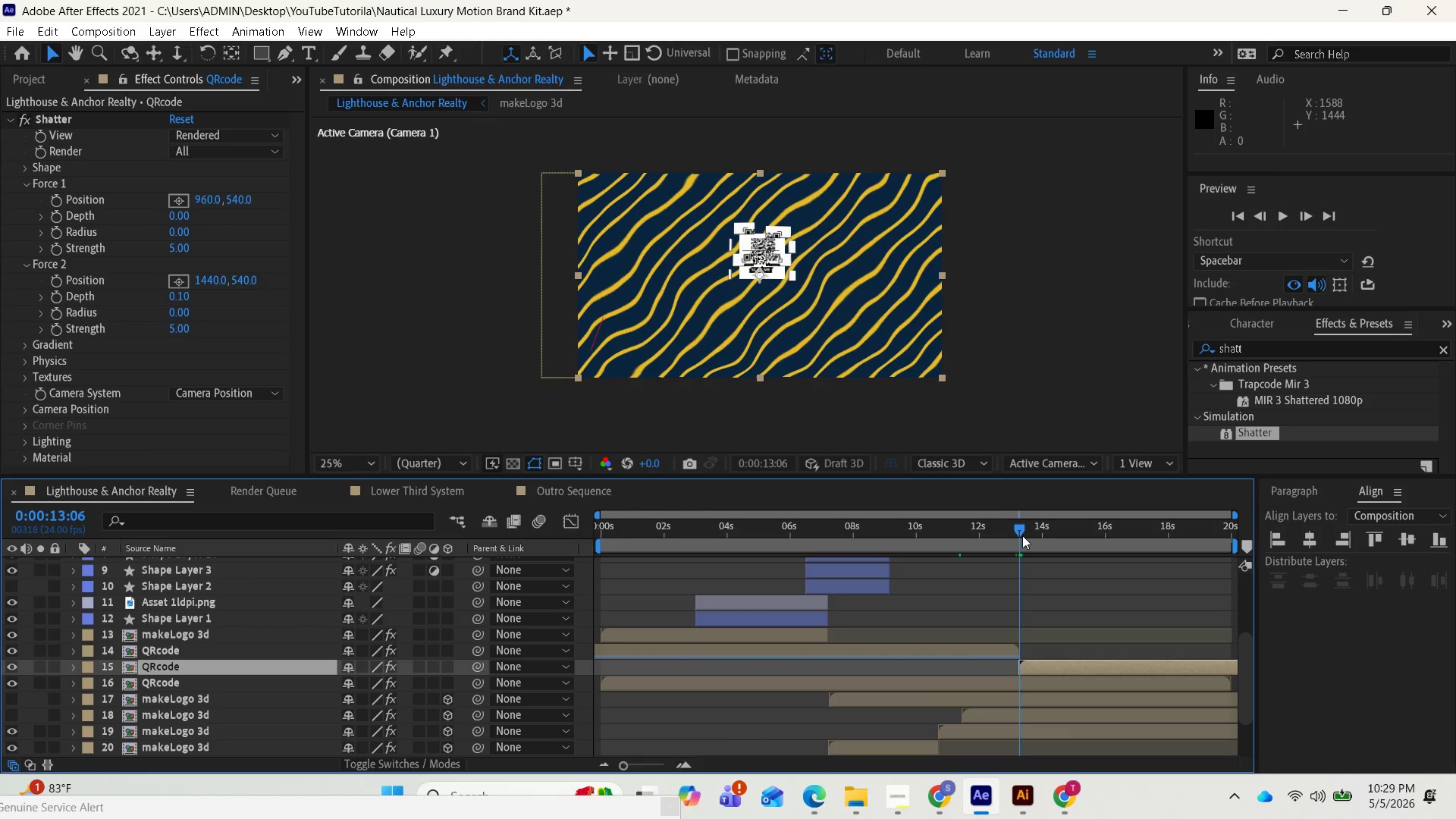 
left_click_drag(start_coordinate=[1022, 532], to_coordinate=[949, 525])
 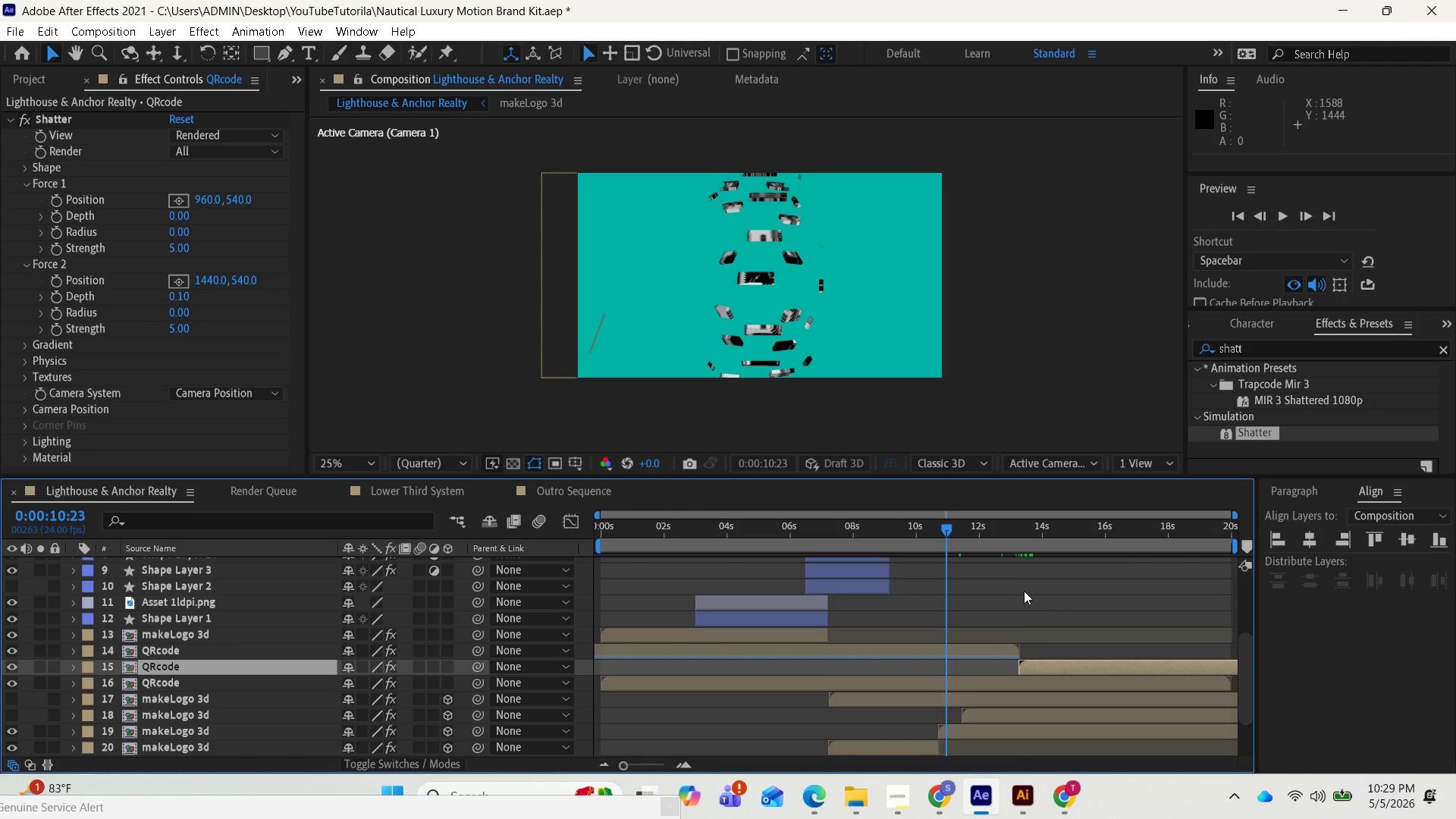 
key(Space)
 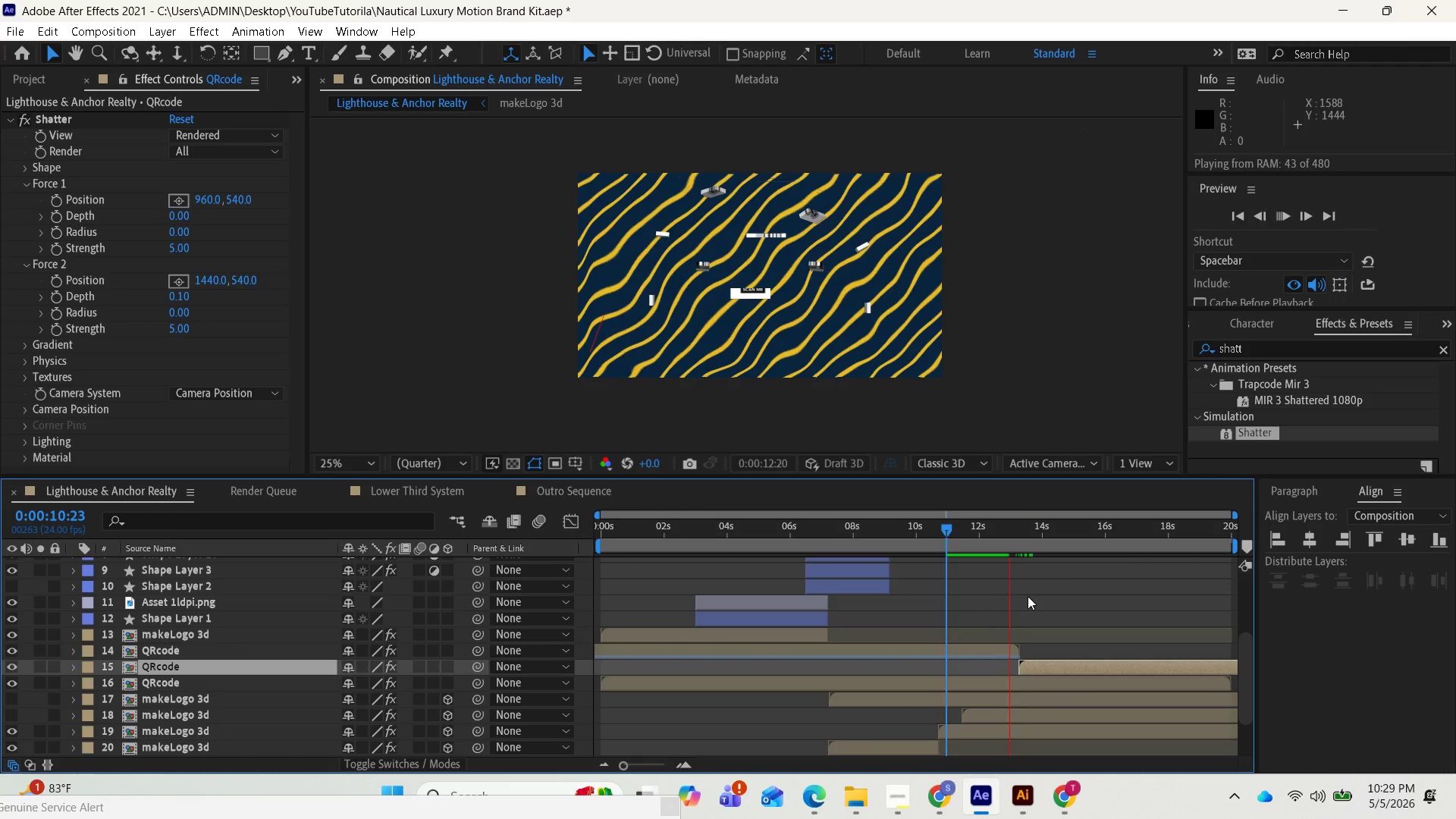 
wait(5.19)
 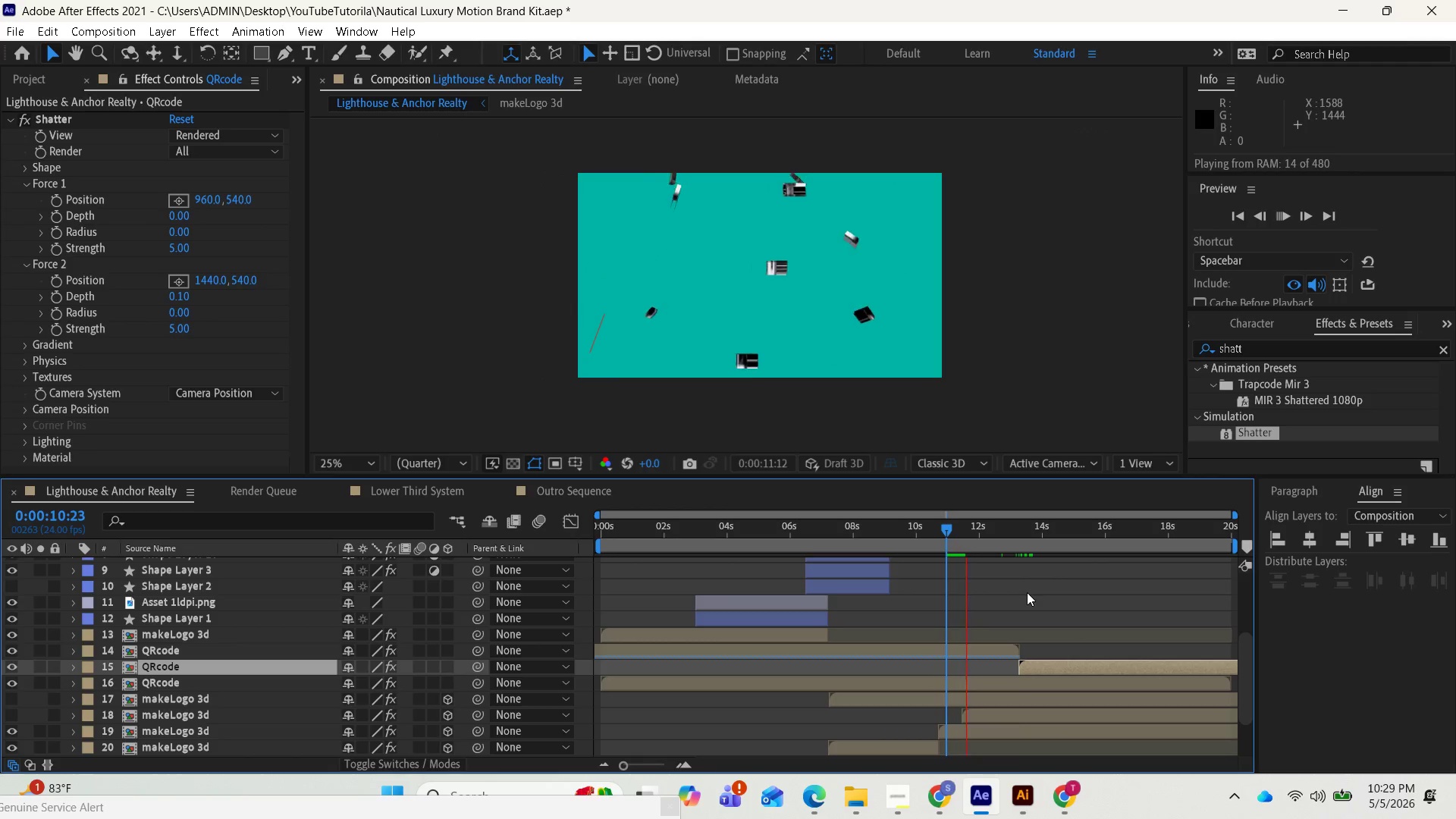 
key(Space)
 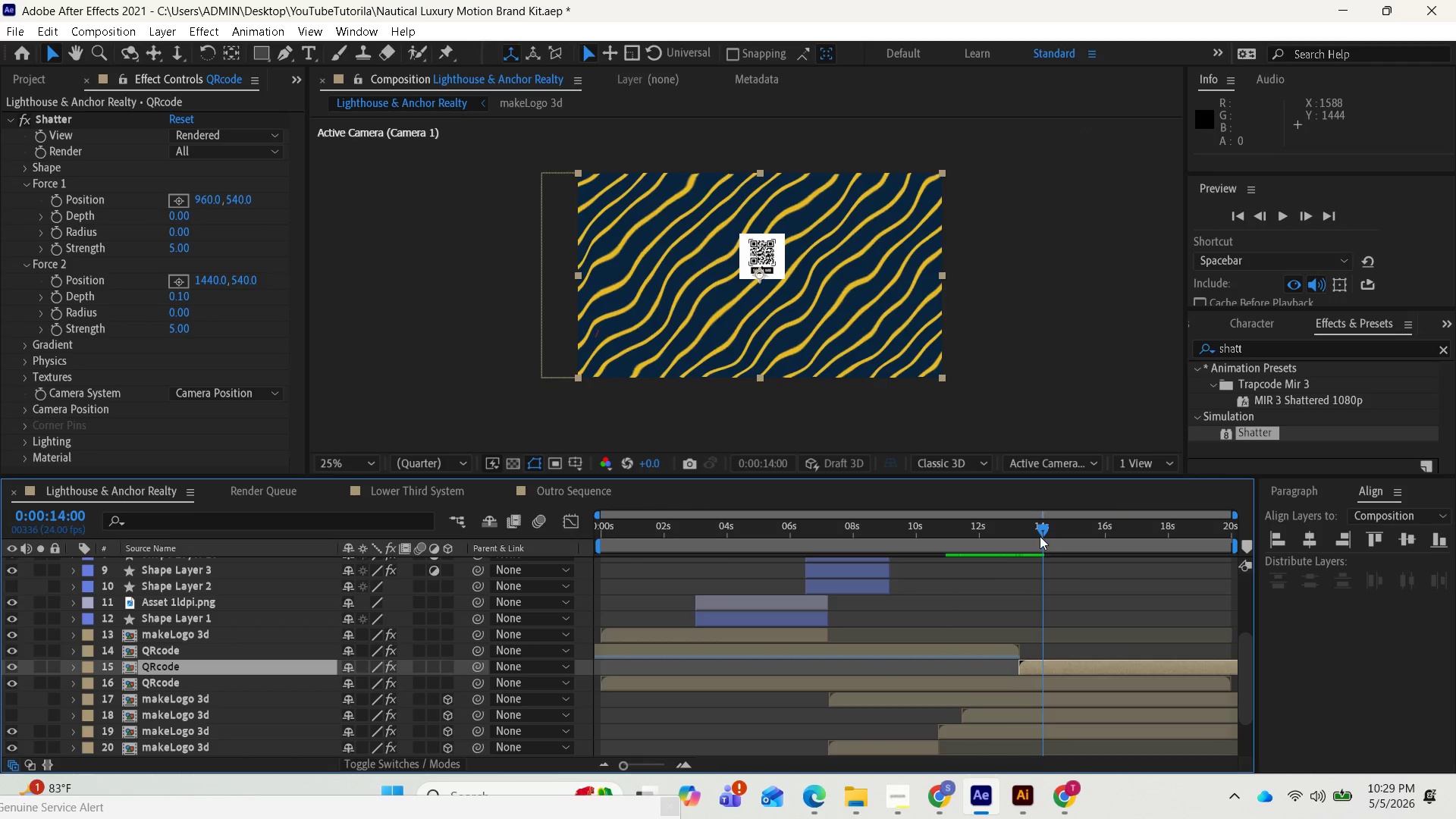 
left_click_drag(start_coordinate=[1040, 534], to_coordinate=[990, 532])
 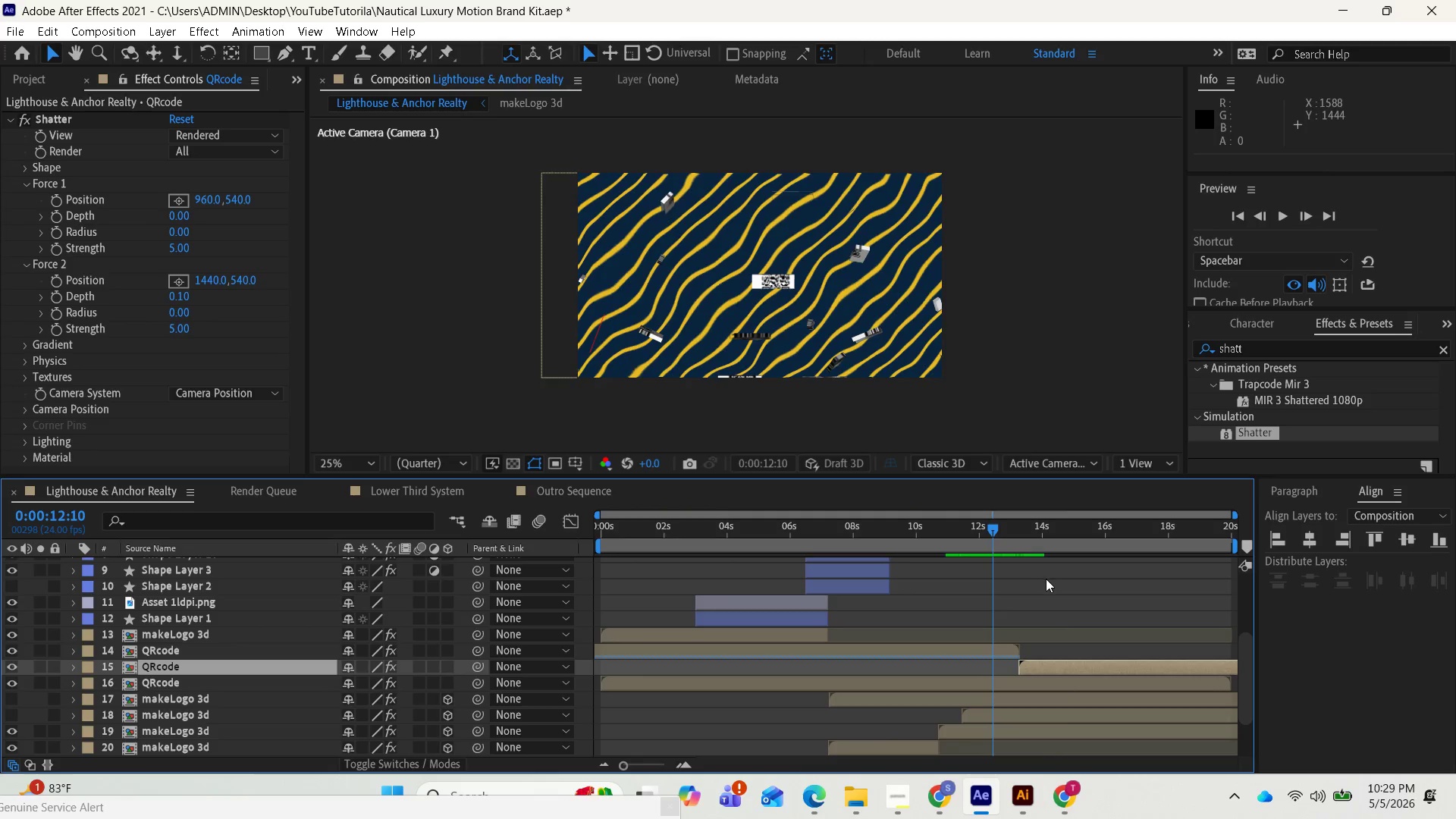 
key(Space)
 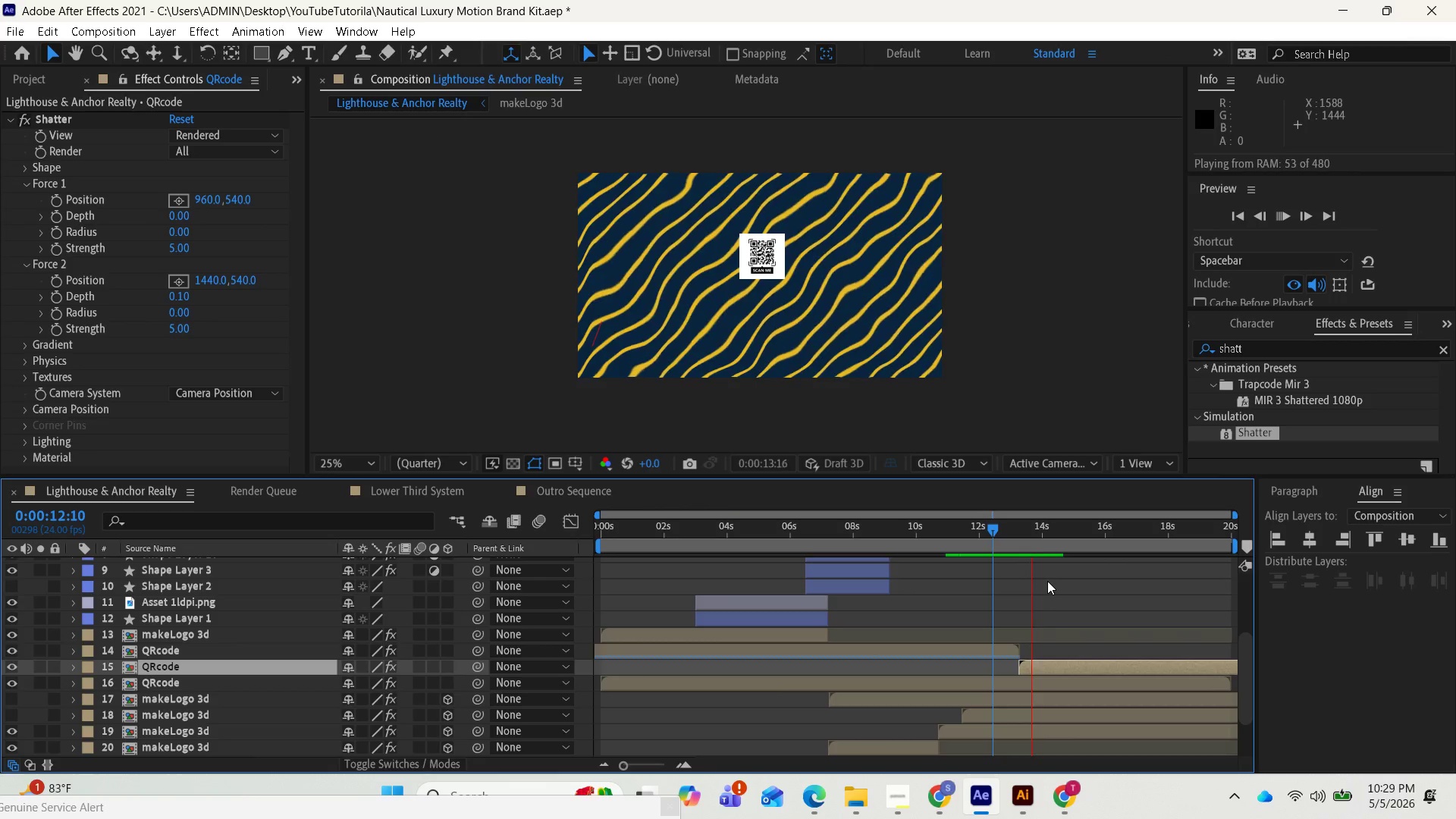 
key(Space)
 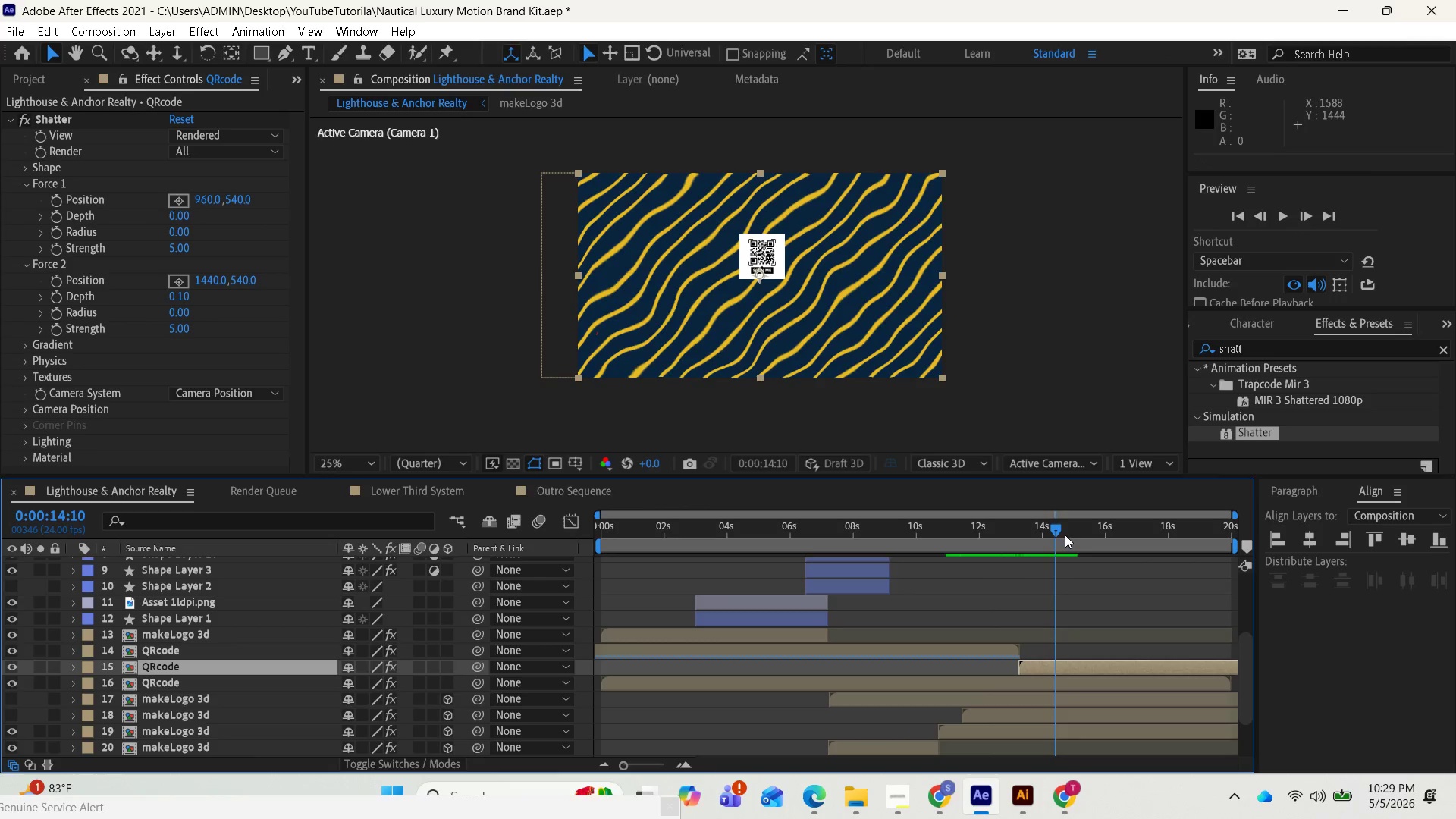 
left_click_drag(start_coordinate=[1060, 533], to_coordinate=[976, 563])
 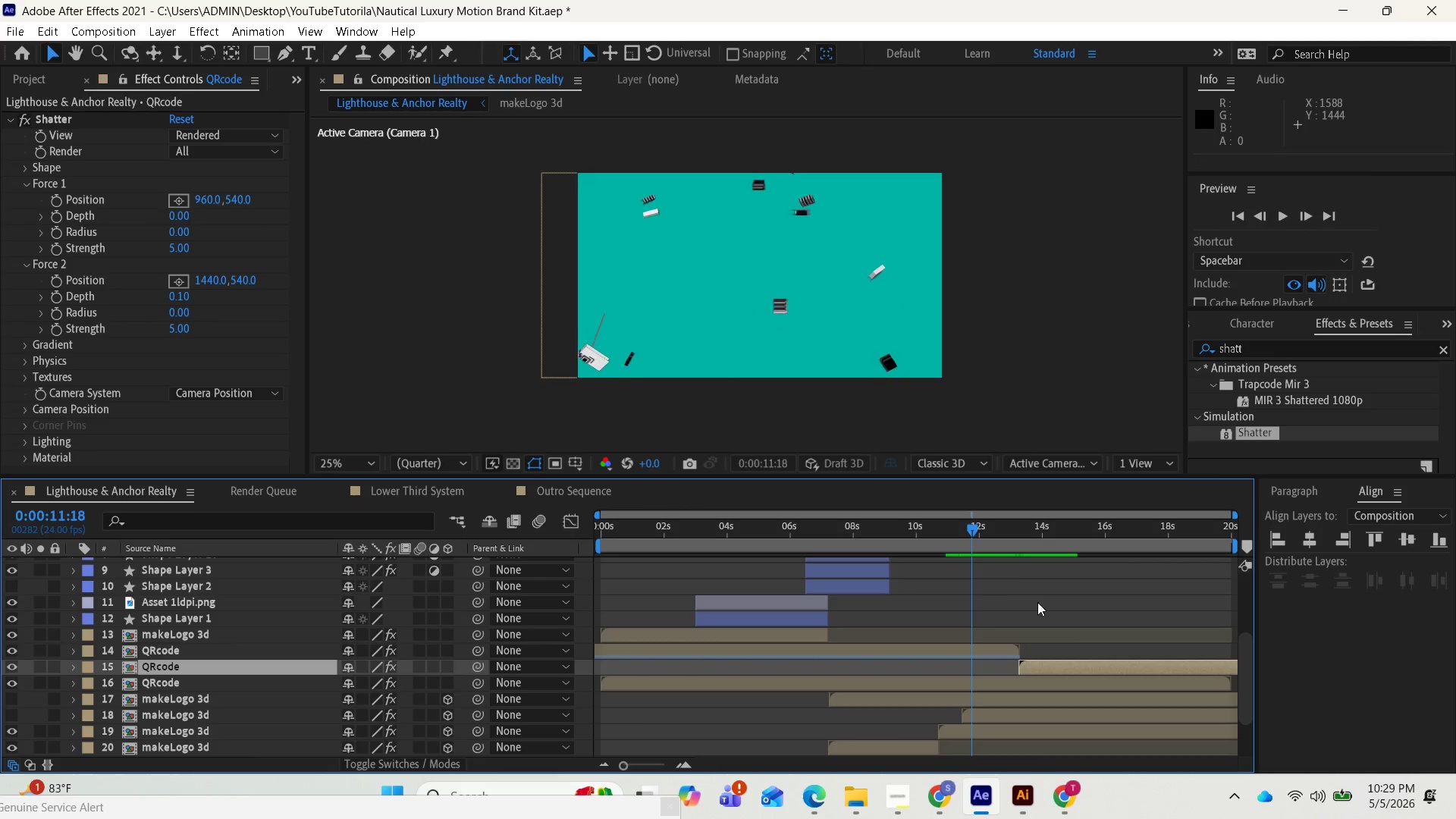 
key(Space)
 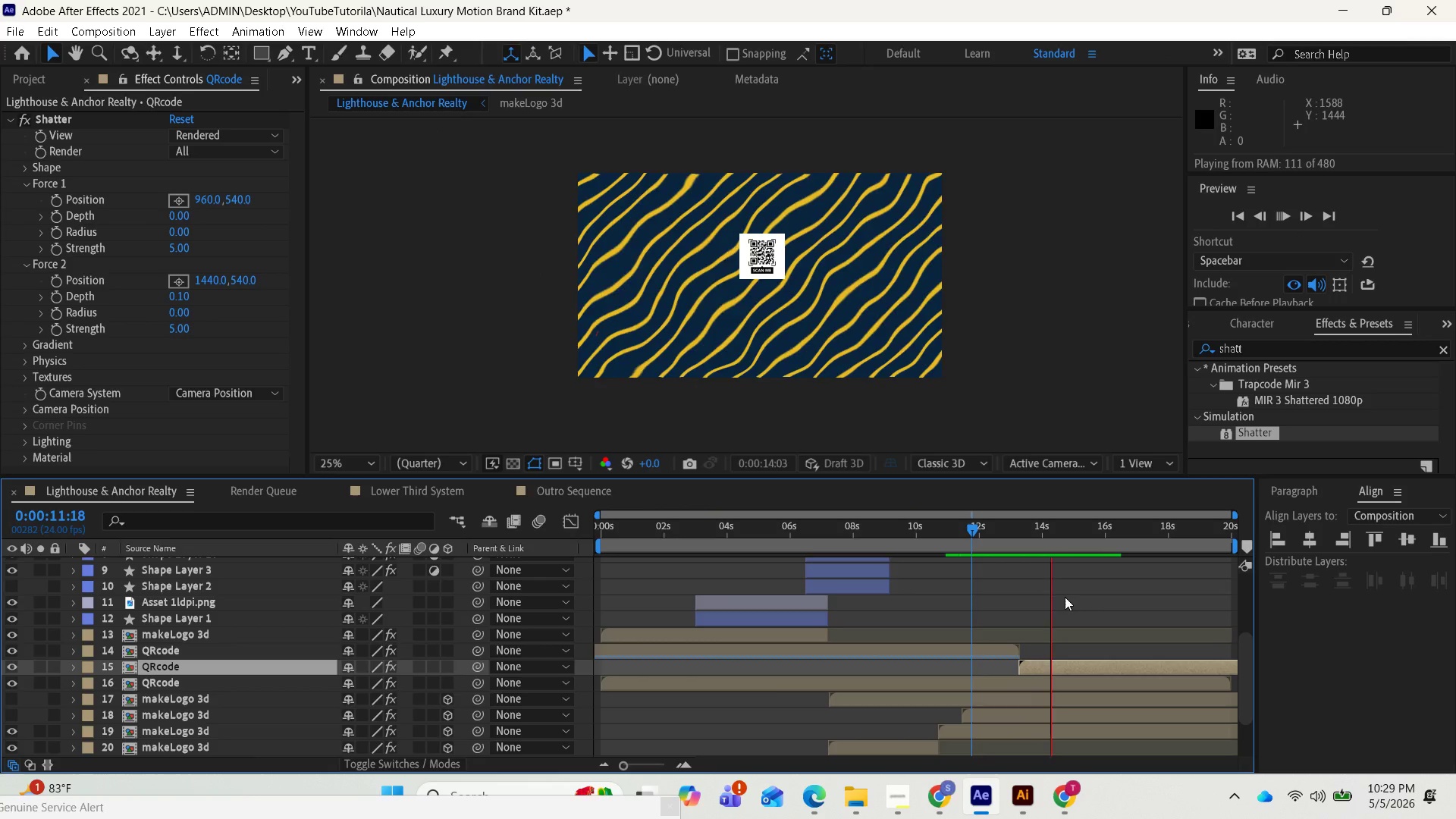 
key(Space)
 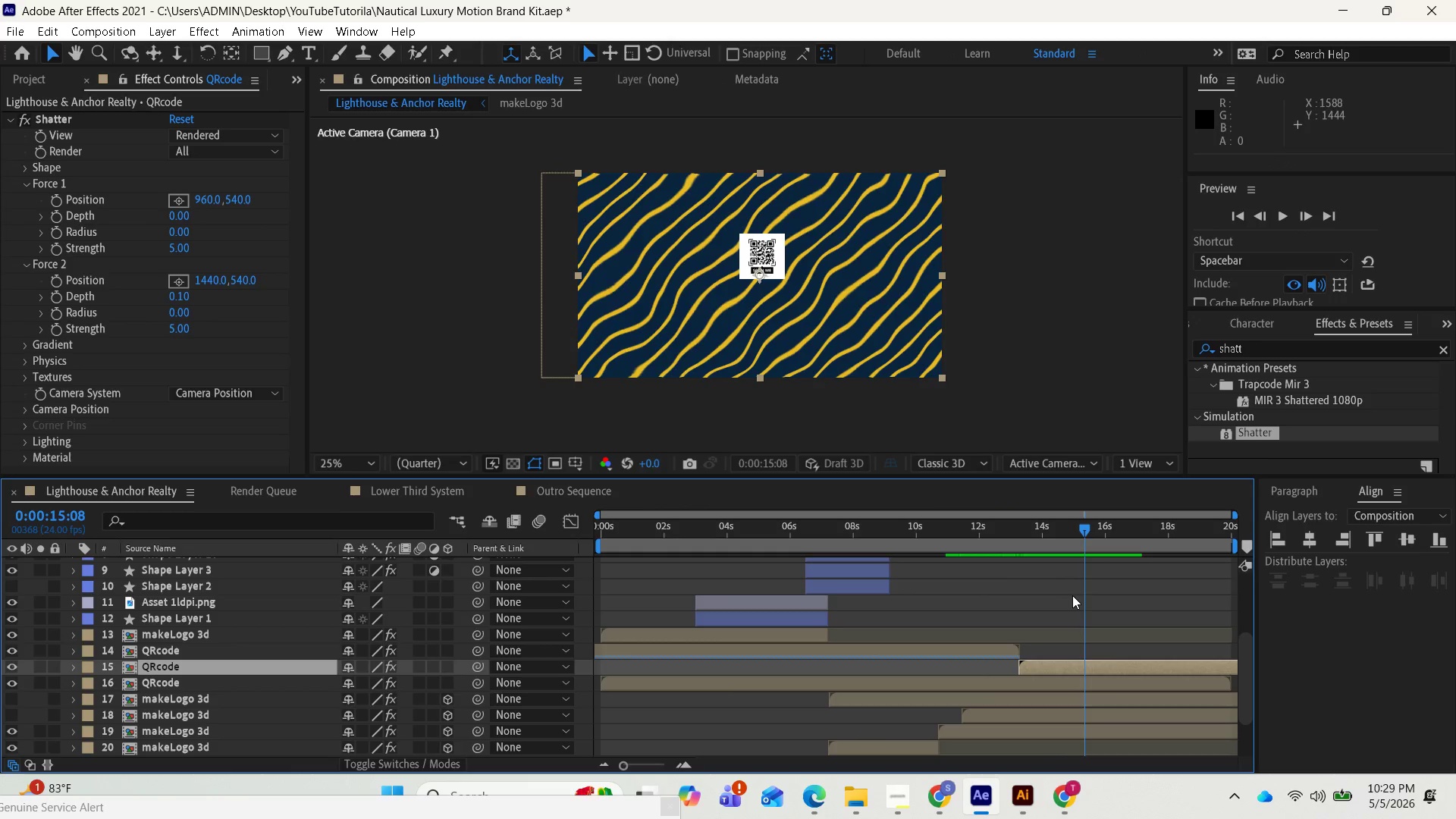 
key(Control+S)
 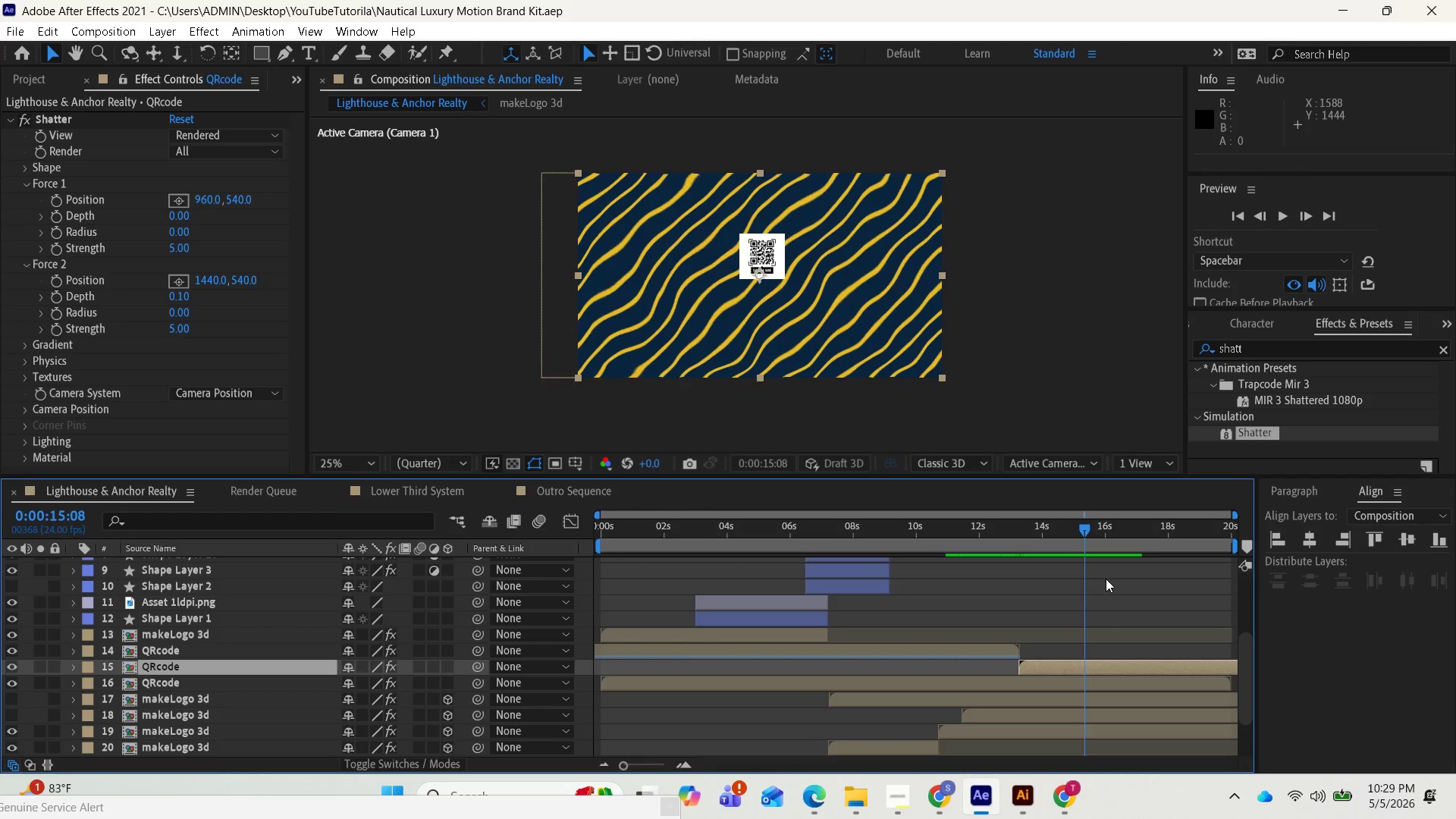 
wait(8.38)
 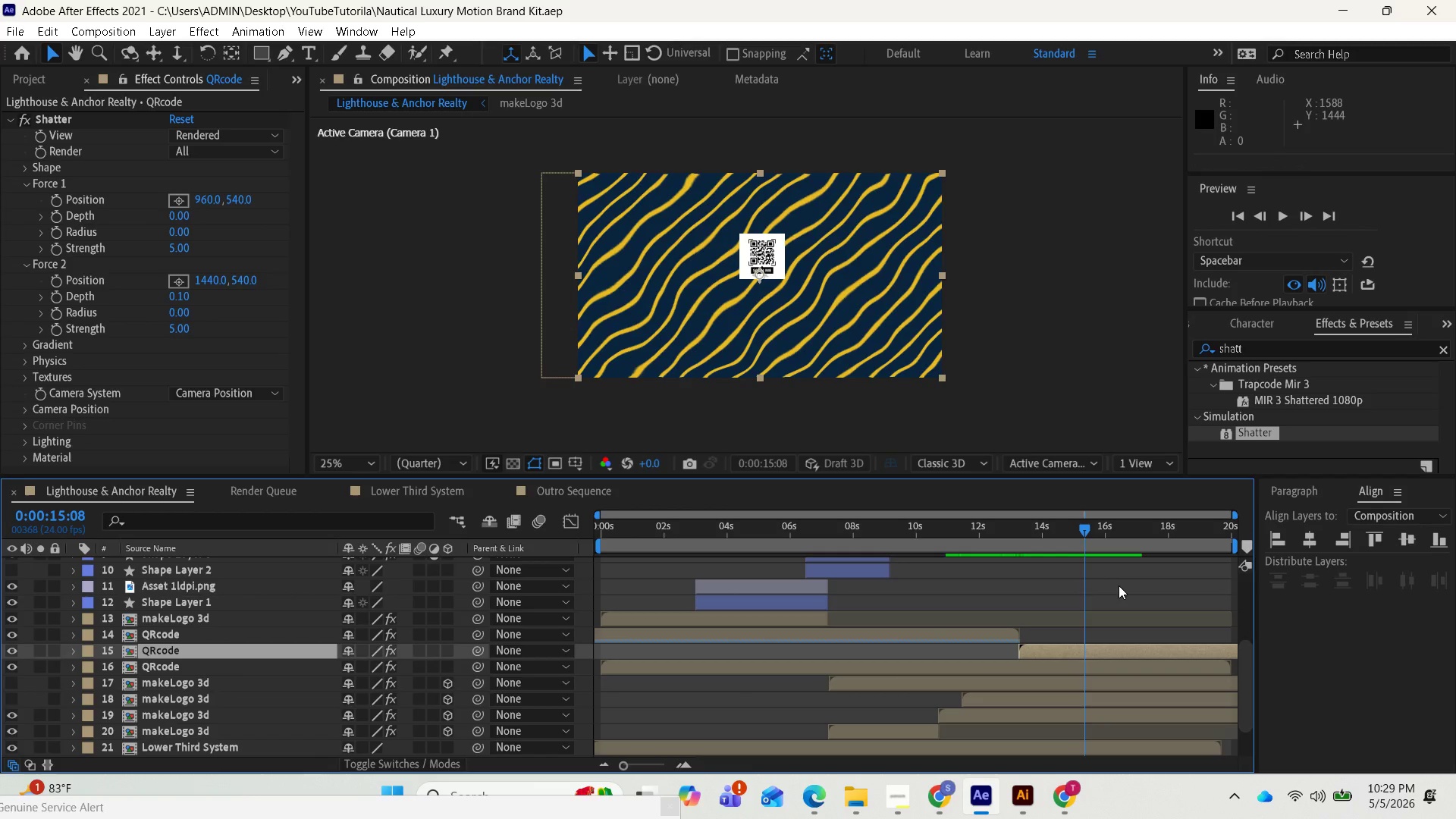 
left_click_drag(start_coordinate=[1087, 530], to_coordinate=[590, 619])
 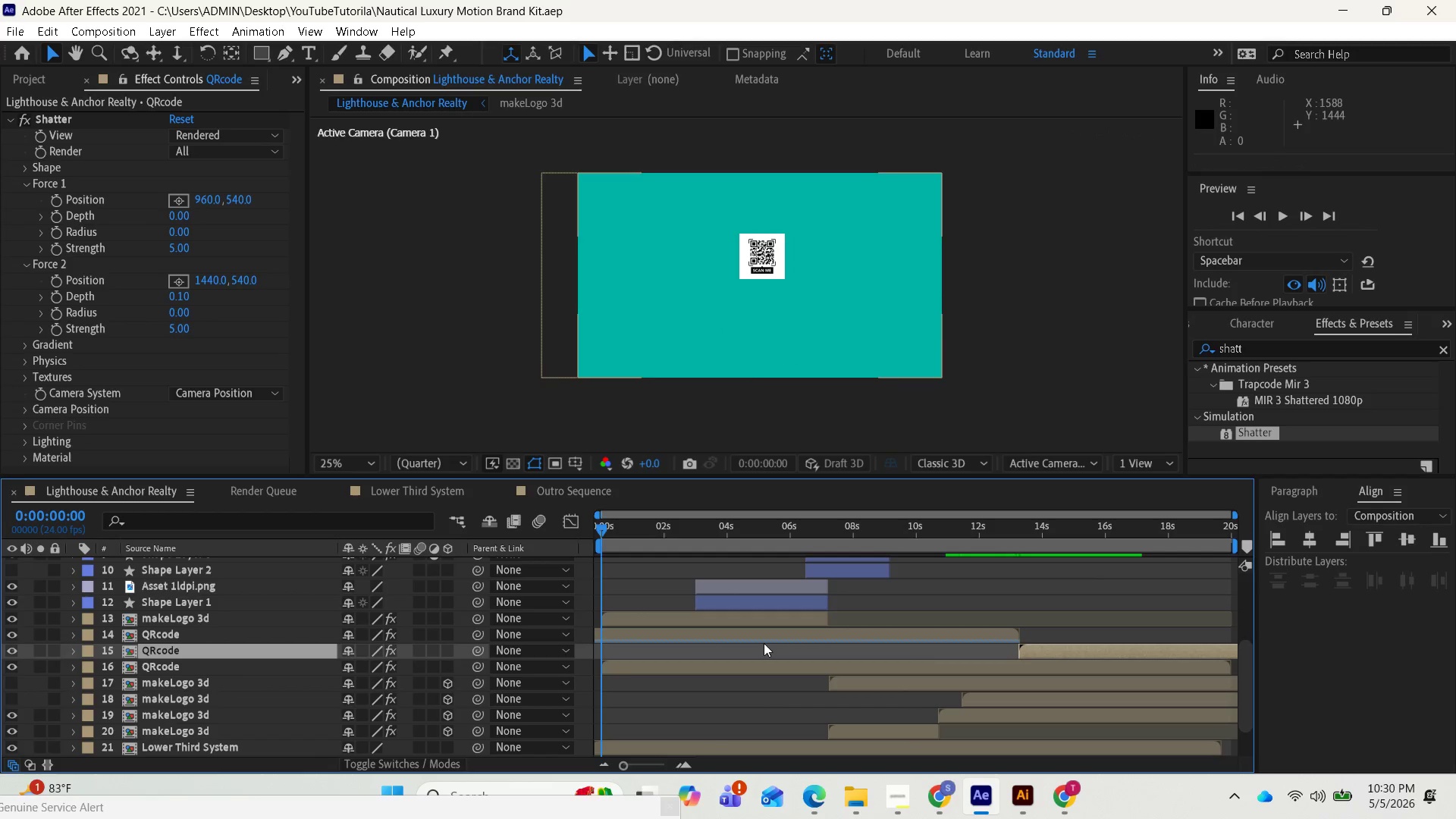 
scroll: coordinate [1109, 593], scroll_direction: down, amount: 2.0
 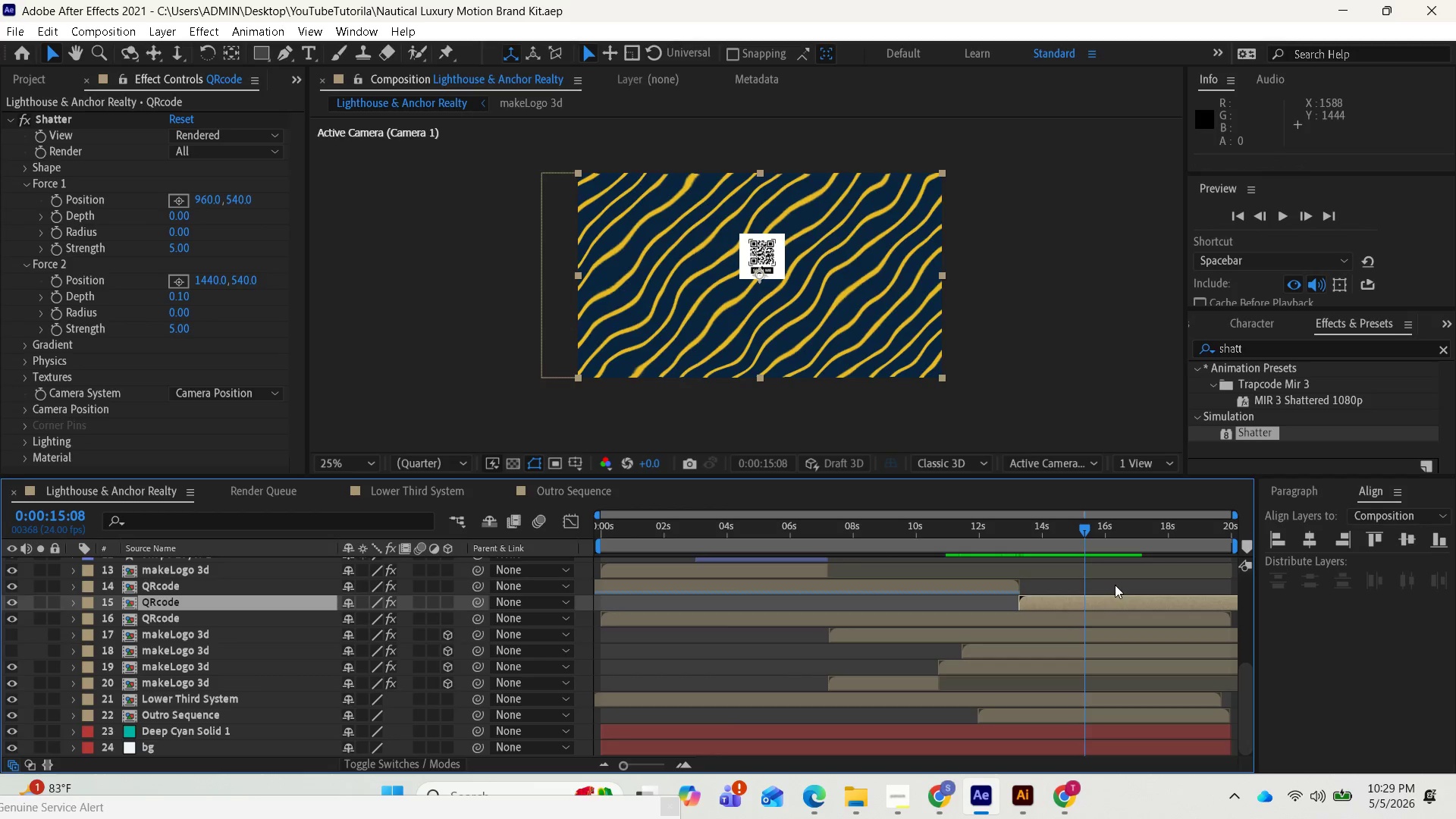 
scroll: coordinate [1116, 584], scroll_direction: up, amount: 1.0
 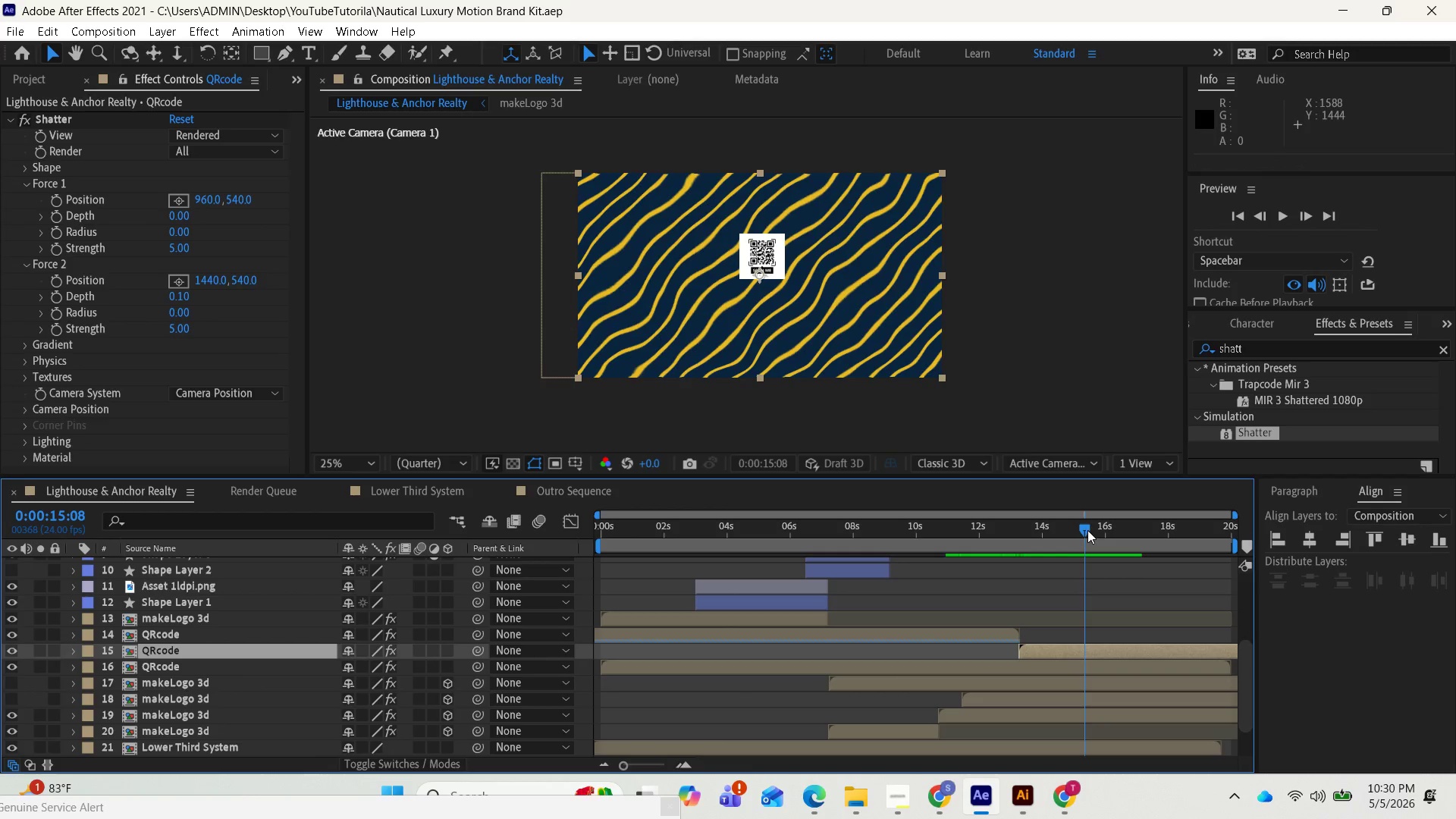 
key(Space)
 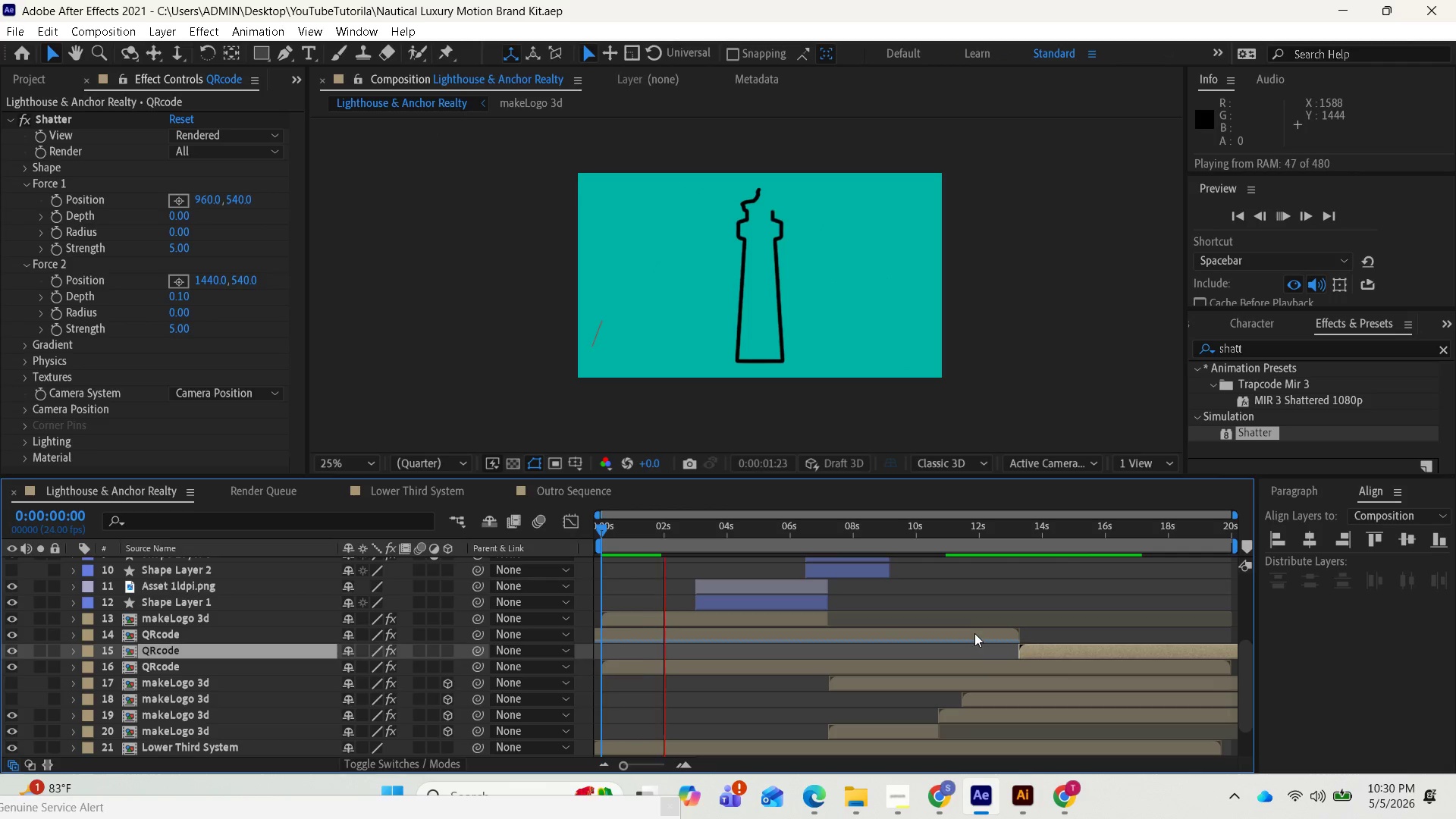 
key(Space)
 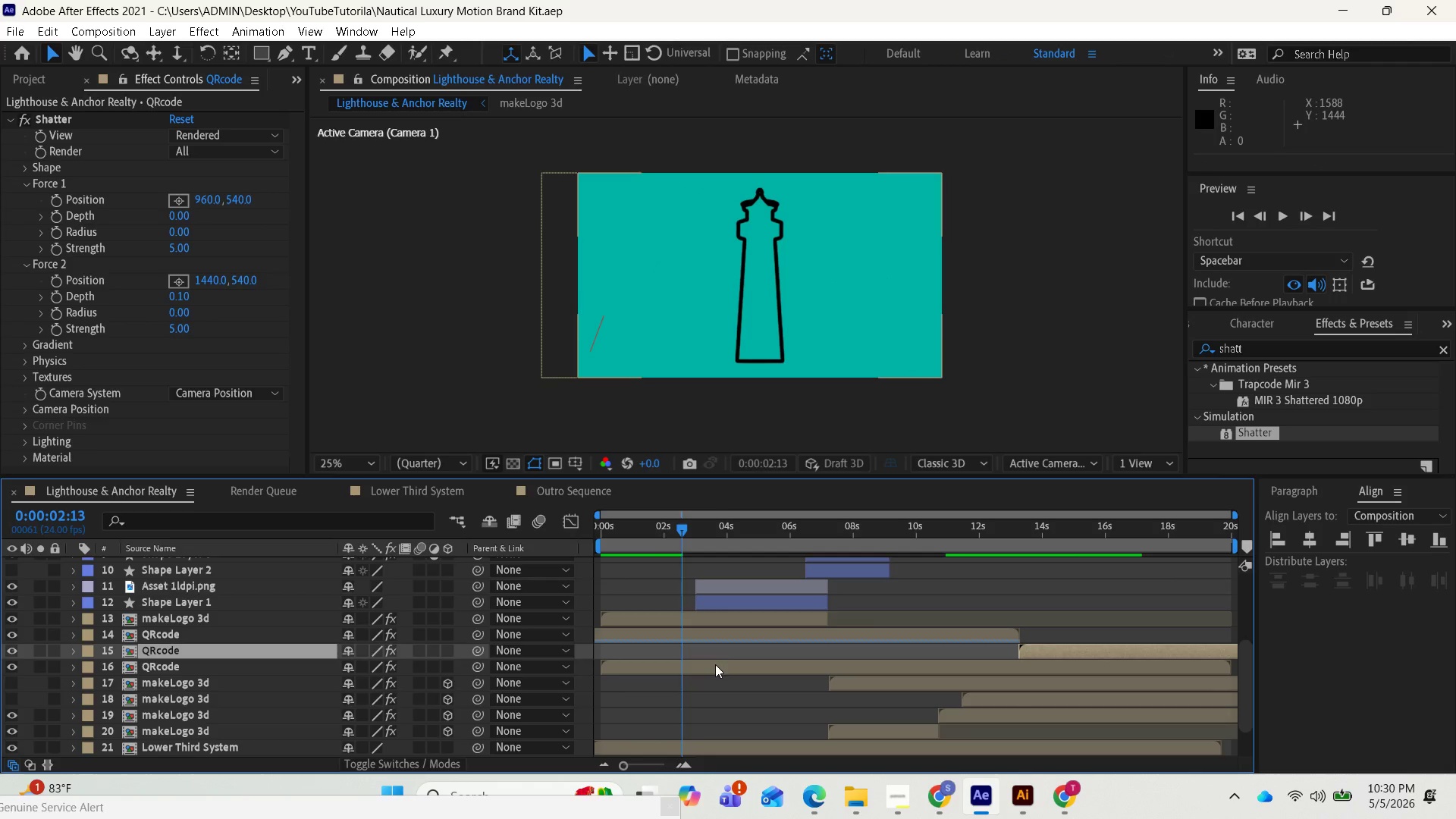 
left_click([715, 664])
 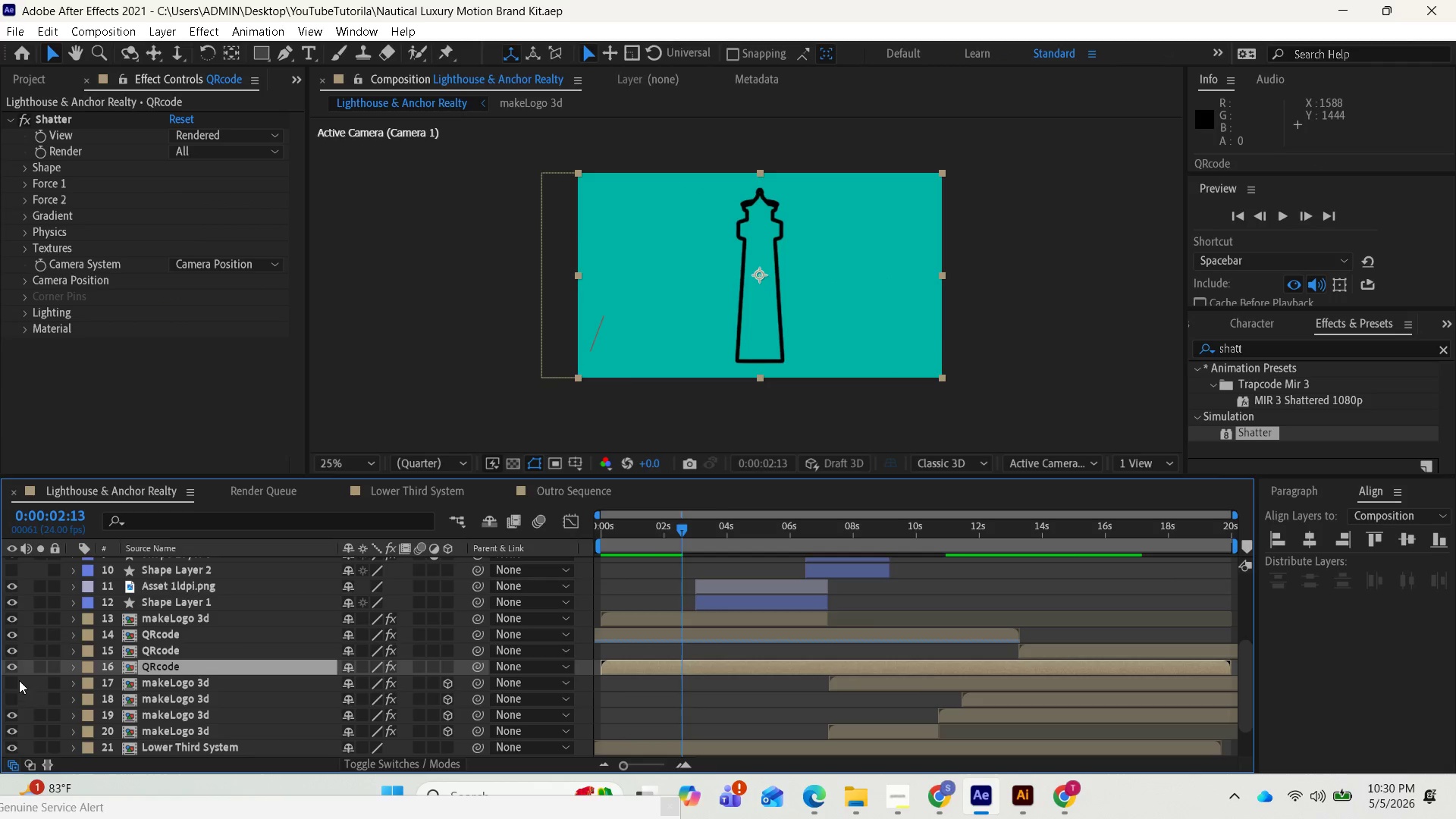 
left_click([10, 664])
 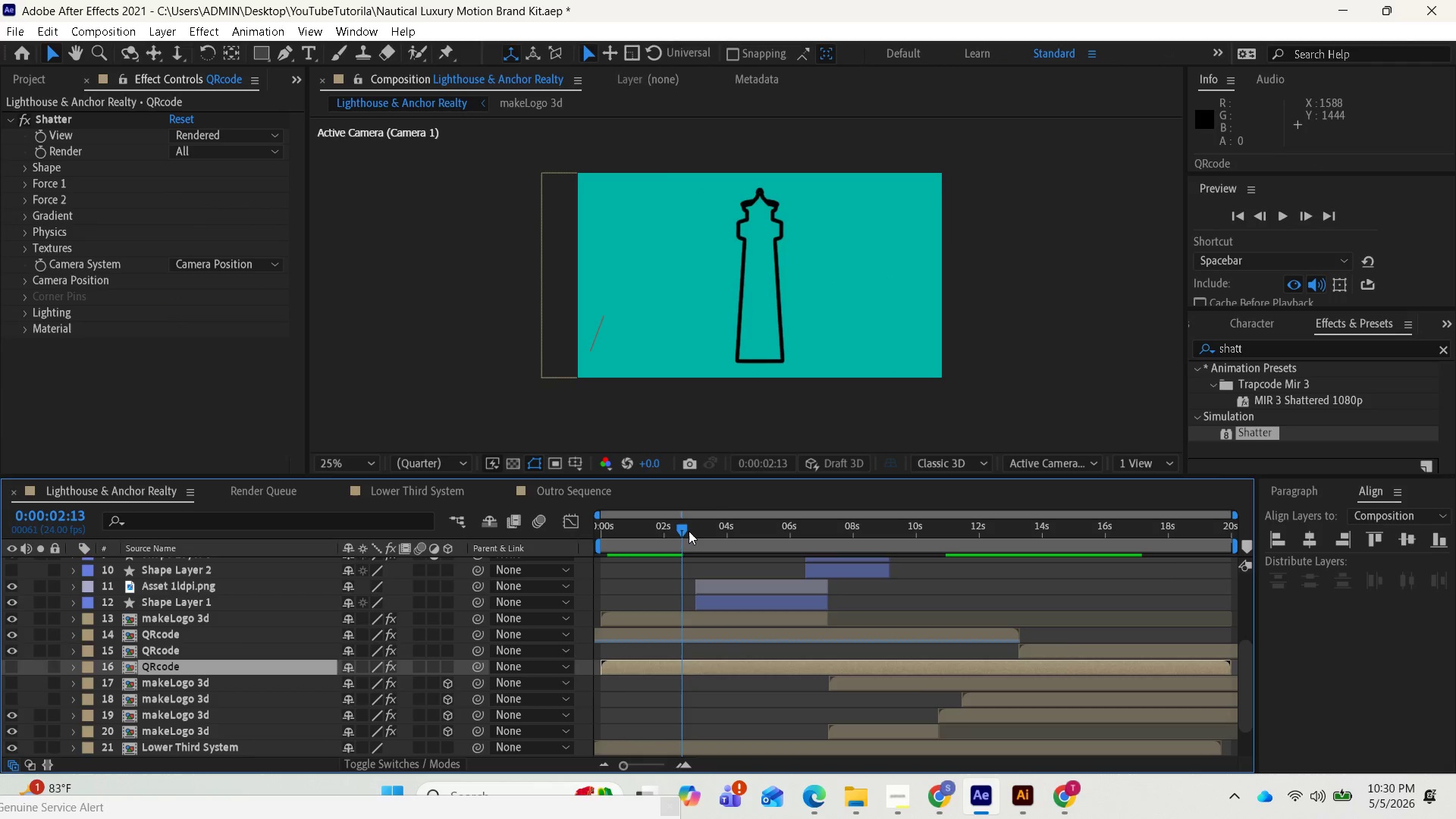 
left_click_drag(start_coordinate=[680, 524], to_coordinate=[585, 524])
 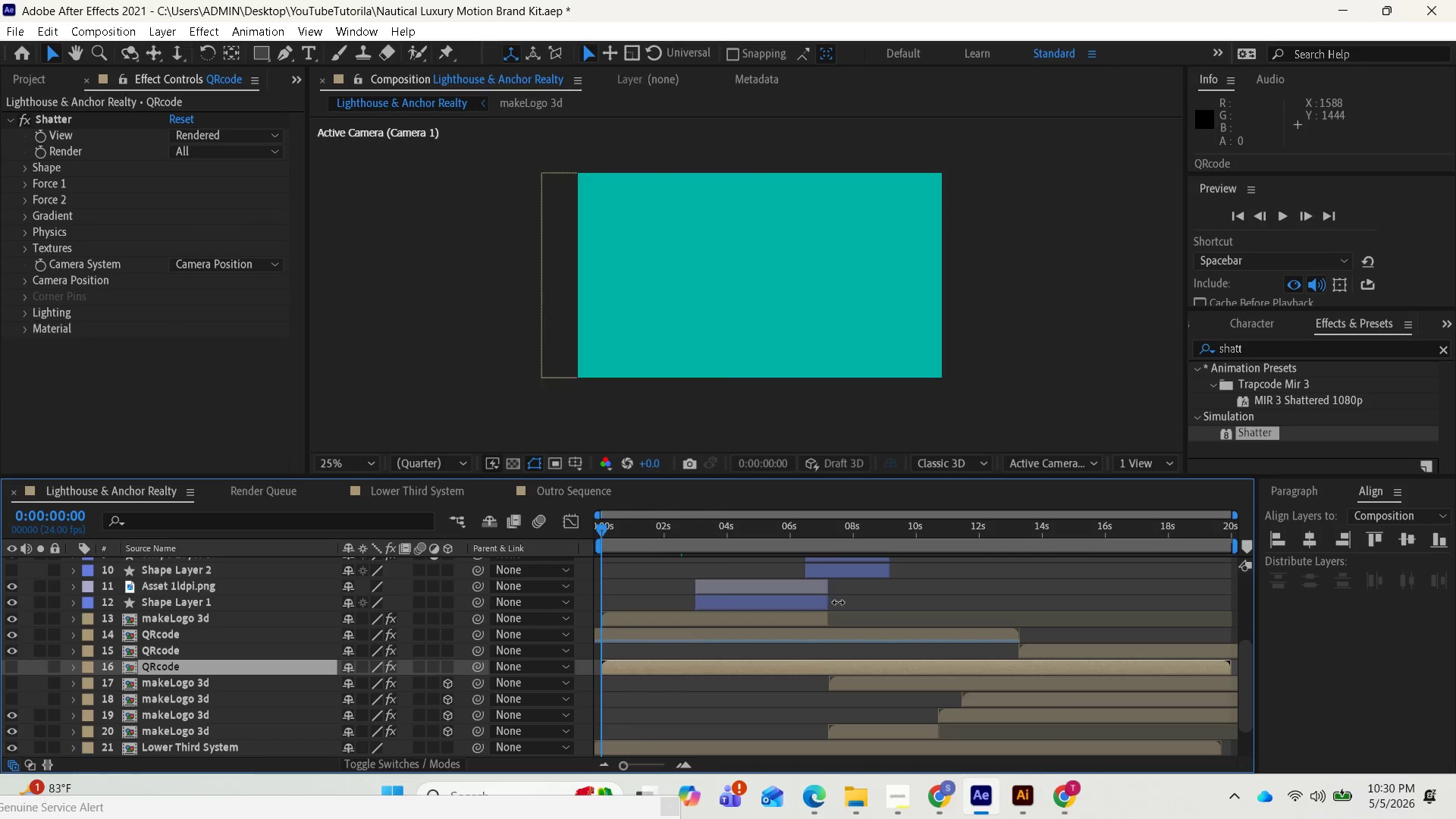 
key(Space)
 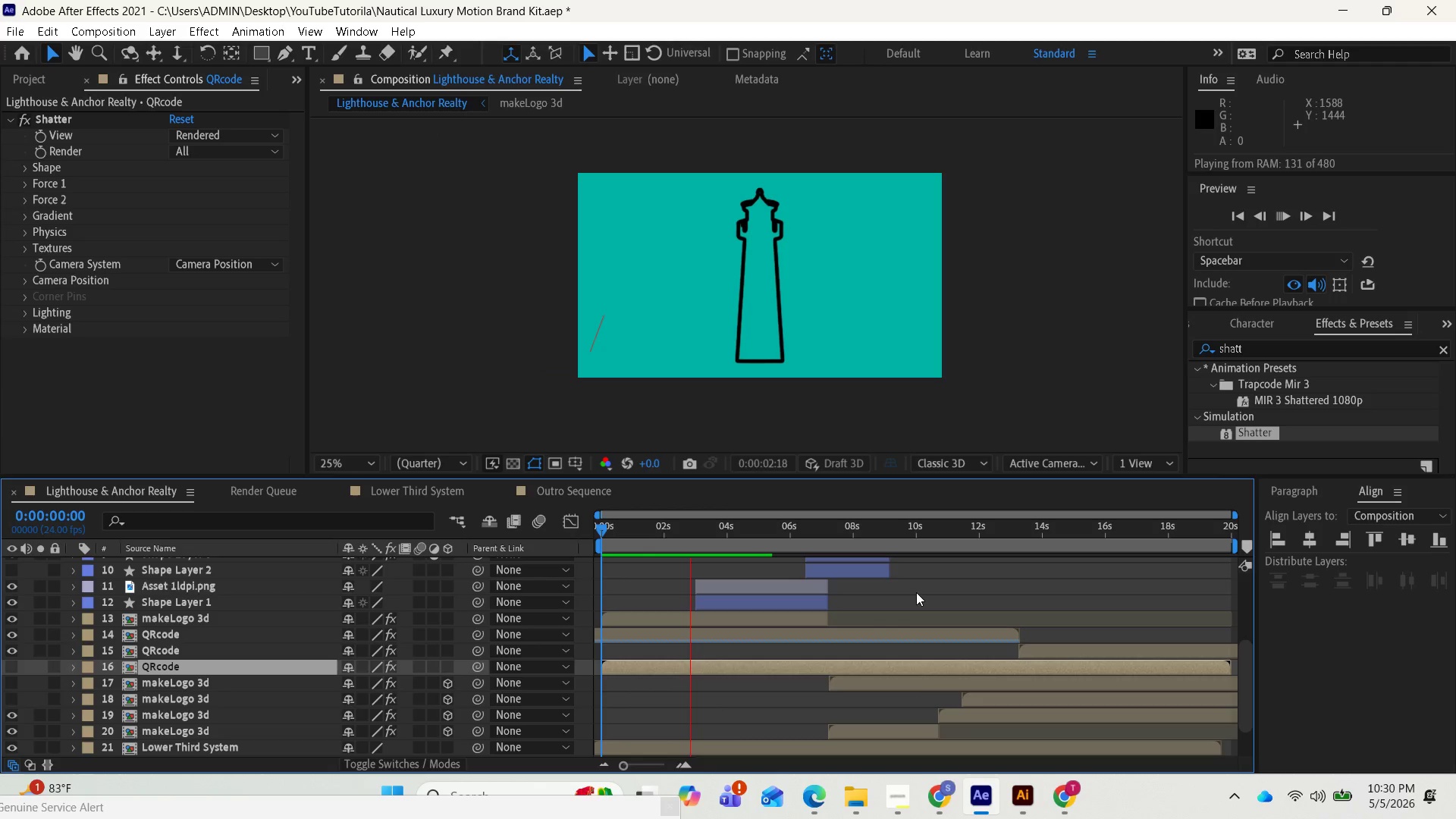 
mouse_move([917, 592])
 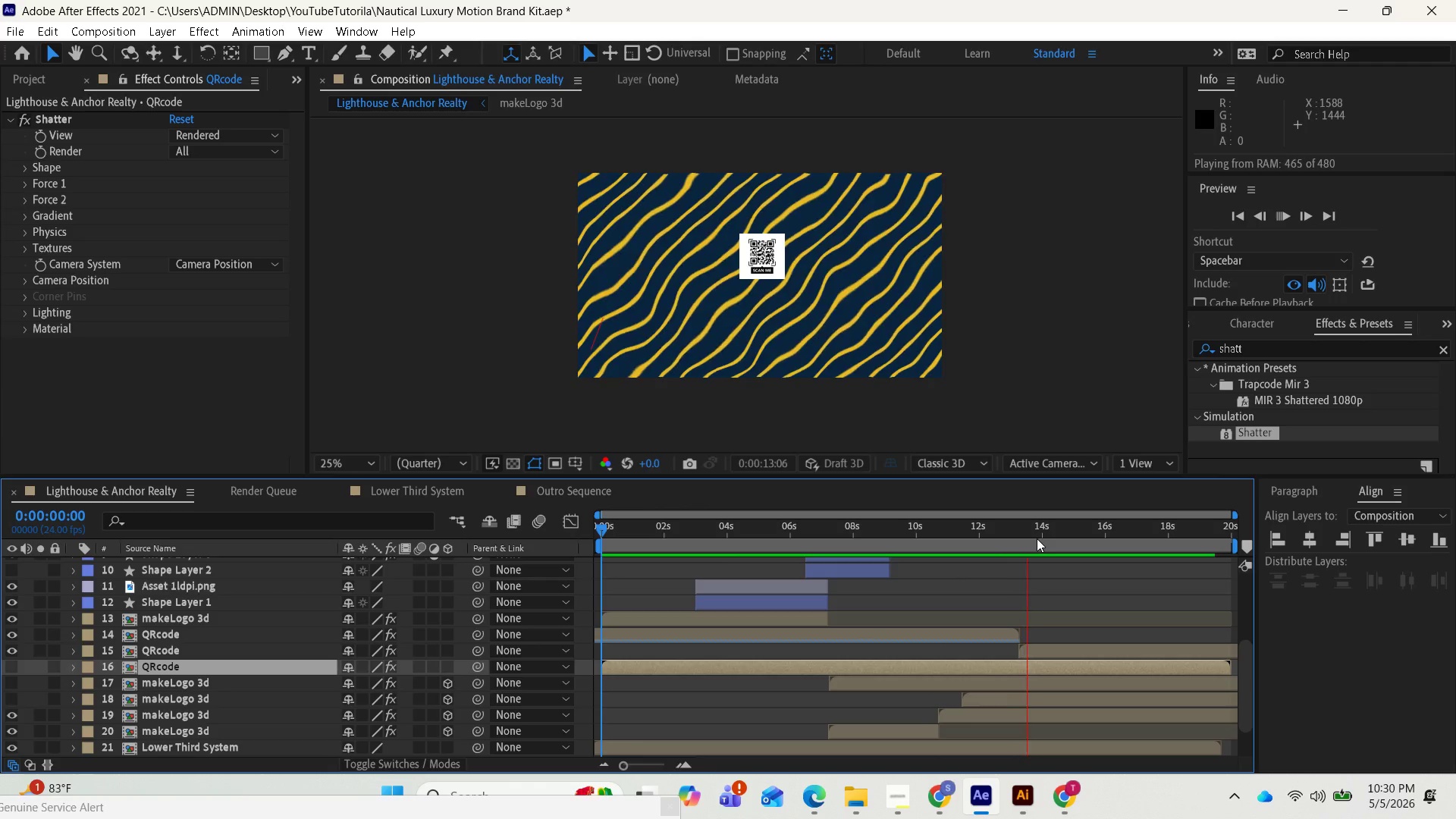 
wait(12.67)
 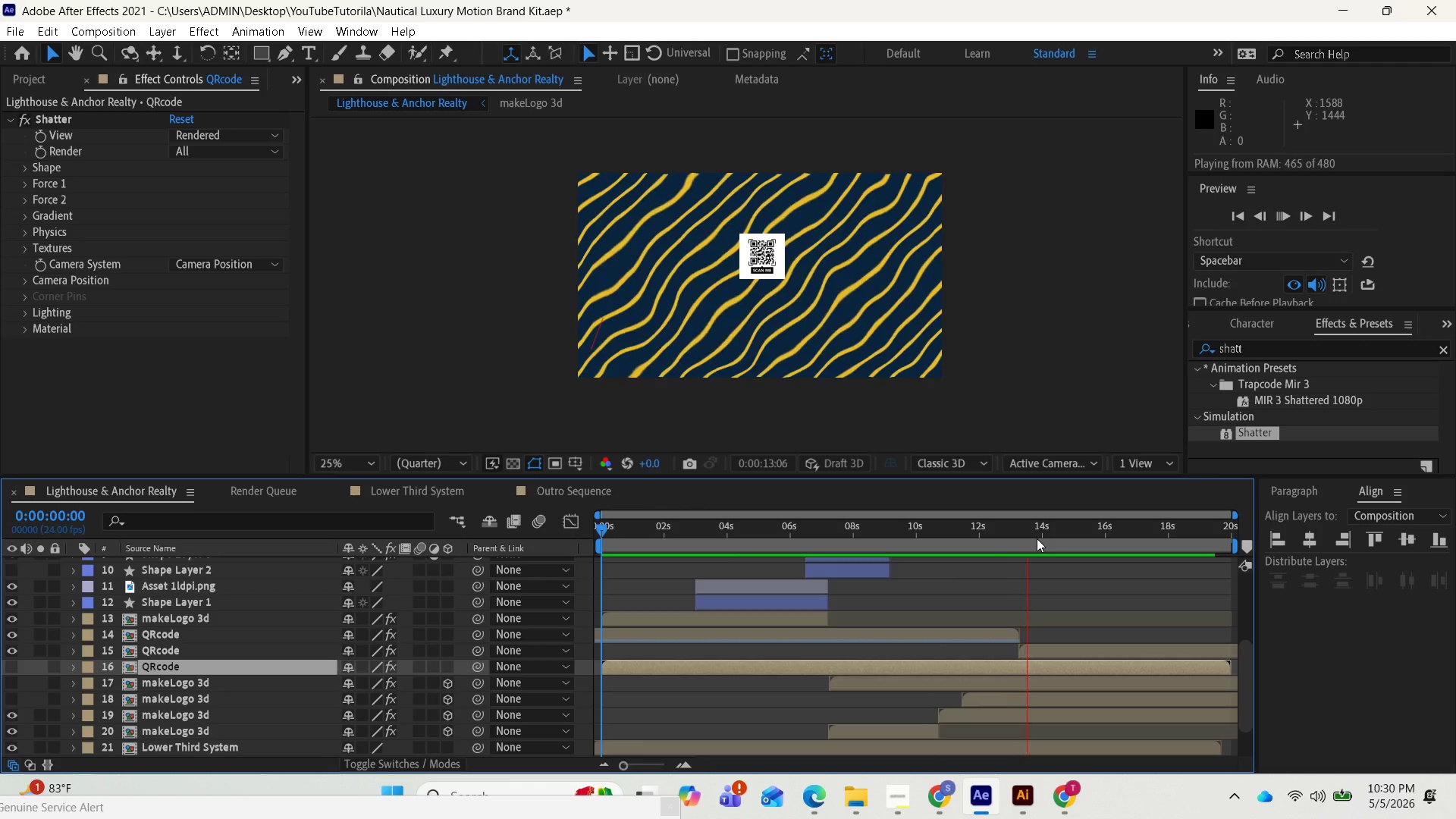 
key(Space)